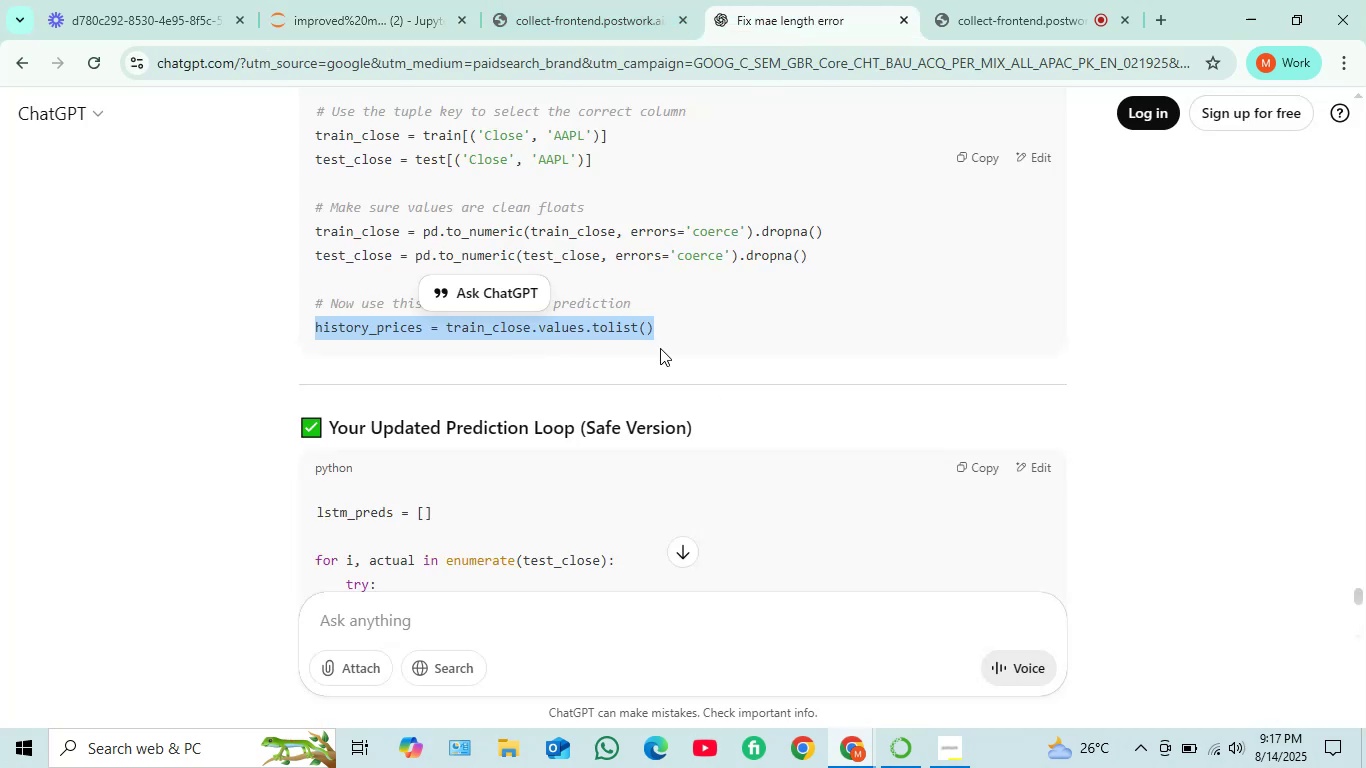 
left_click([381, 0])
 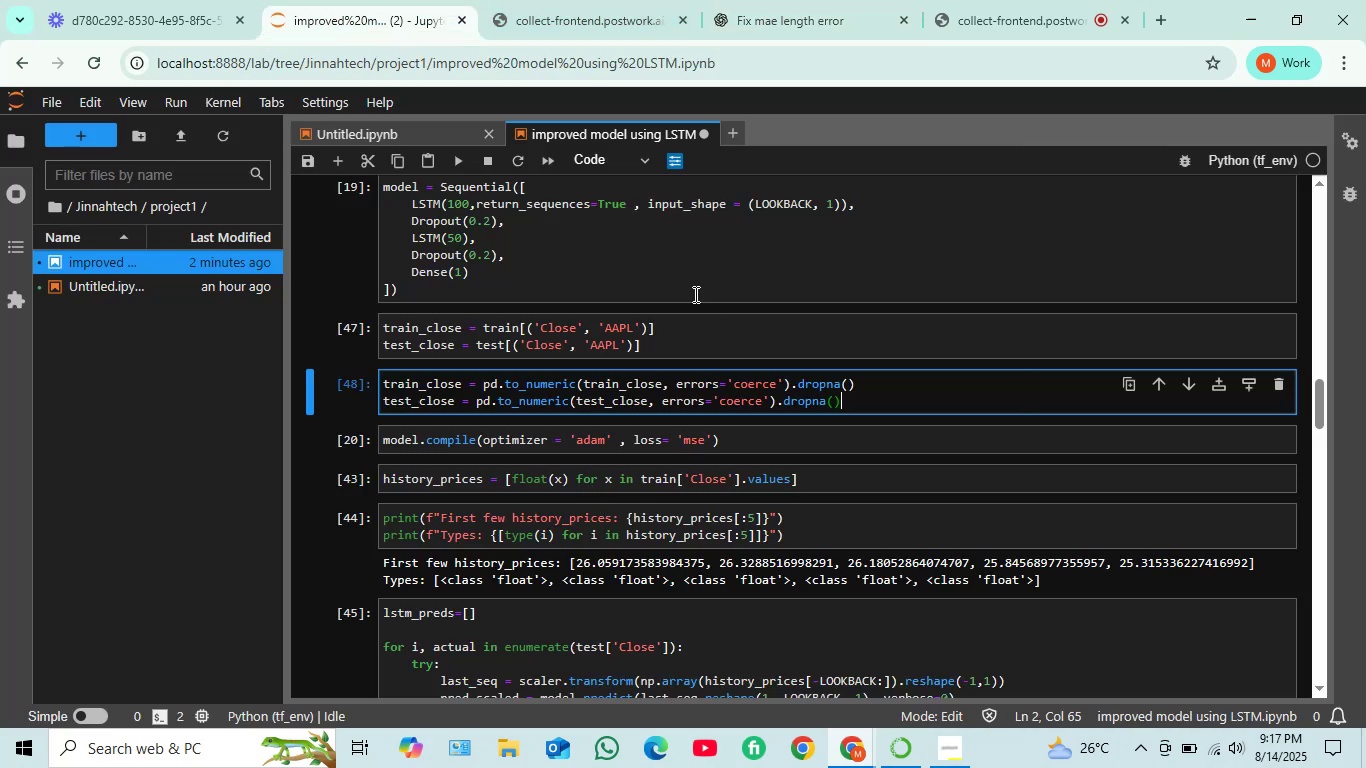 
left_click_drag(start_coordinate=[811, 480], to_coordinate=[453, 463])
 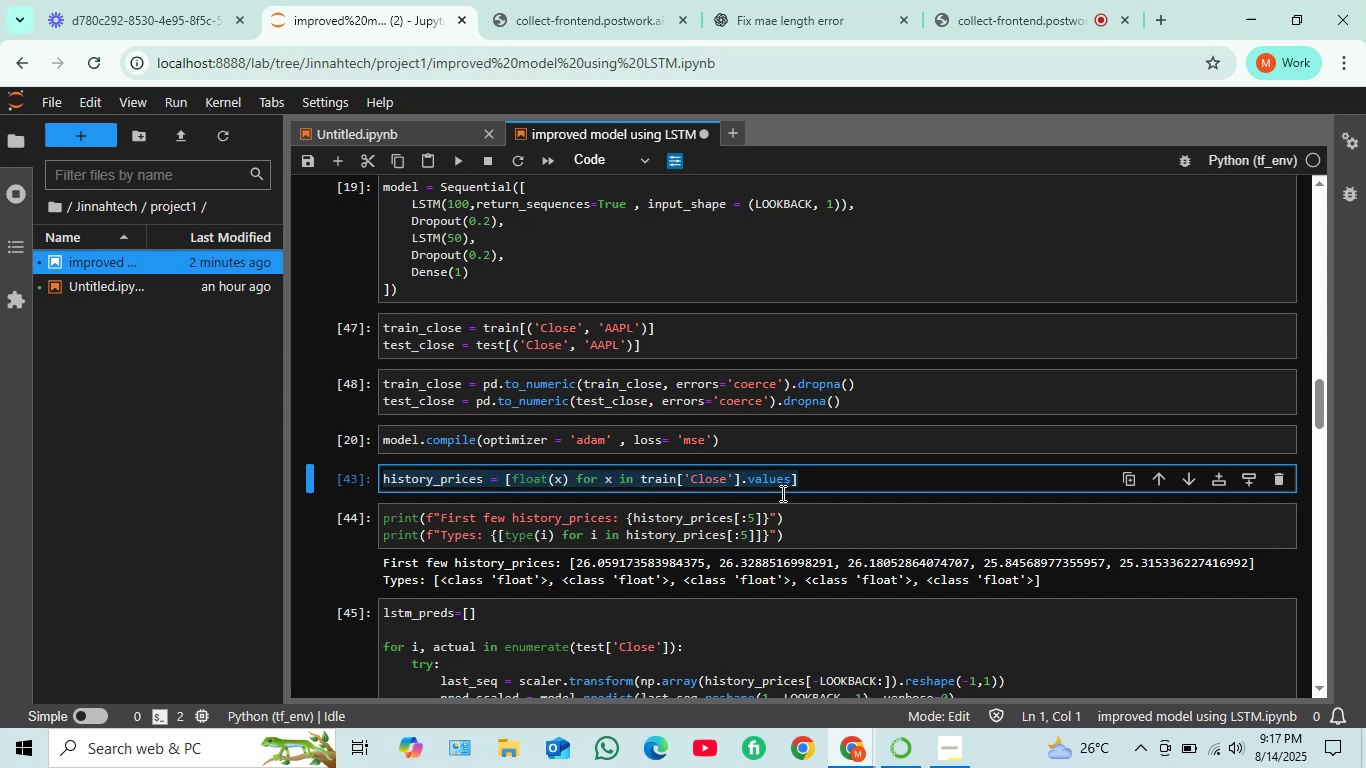 
left_click([806, 479])
 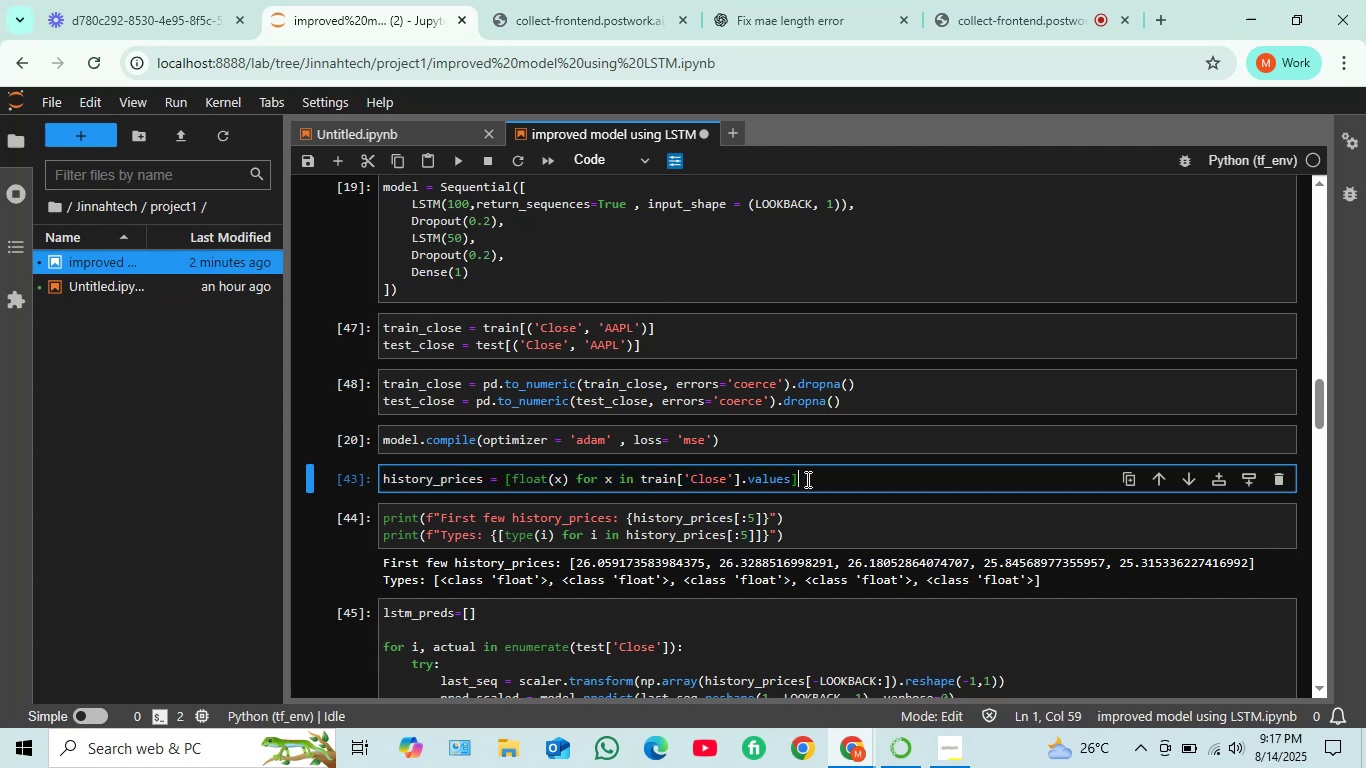 
key(Control+A)
 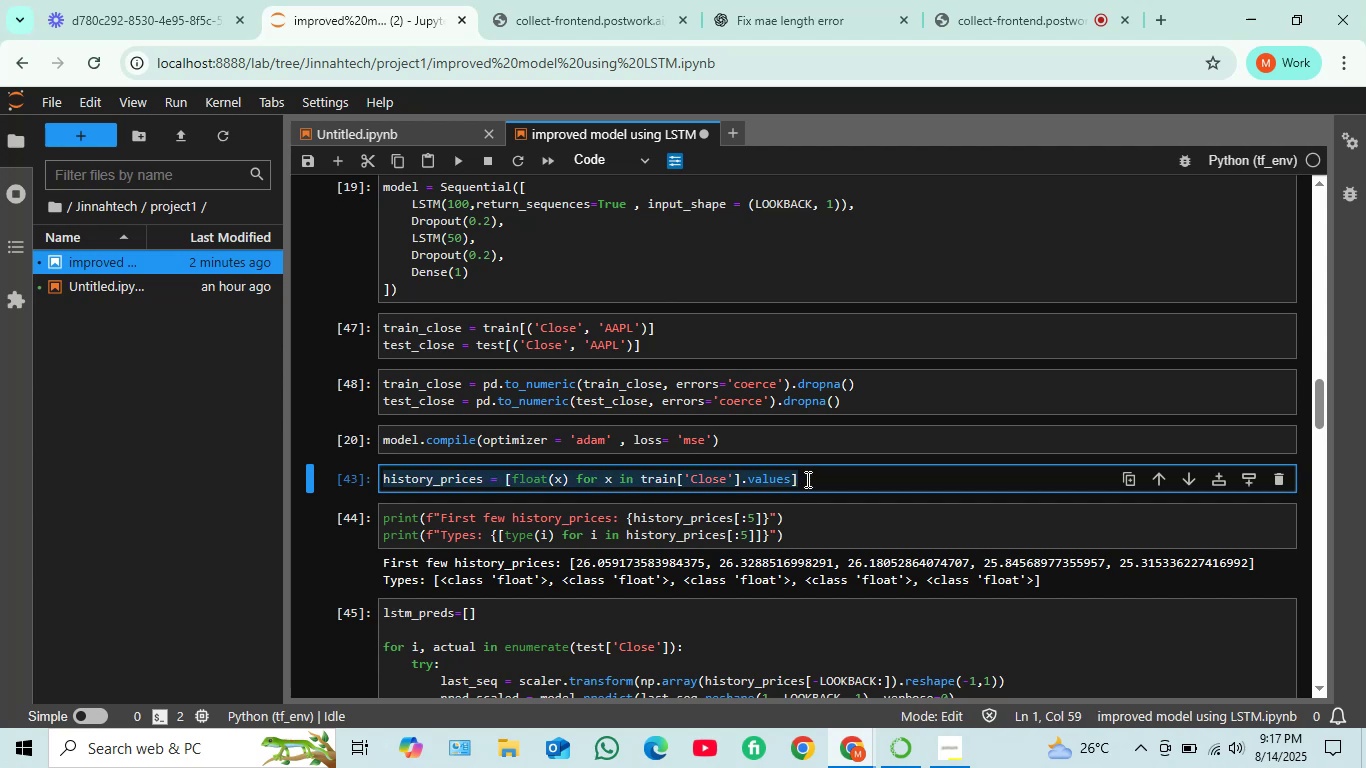 
key(Control+V)
 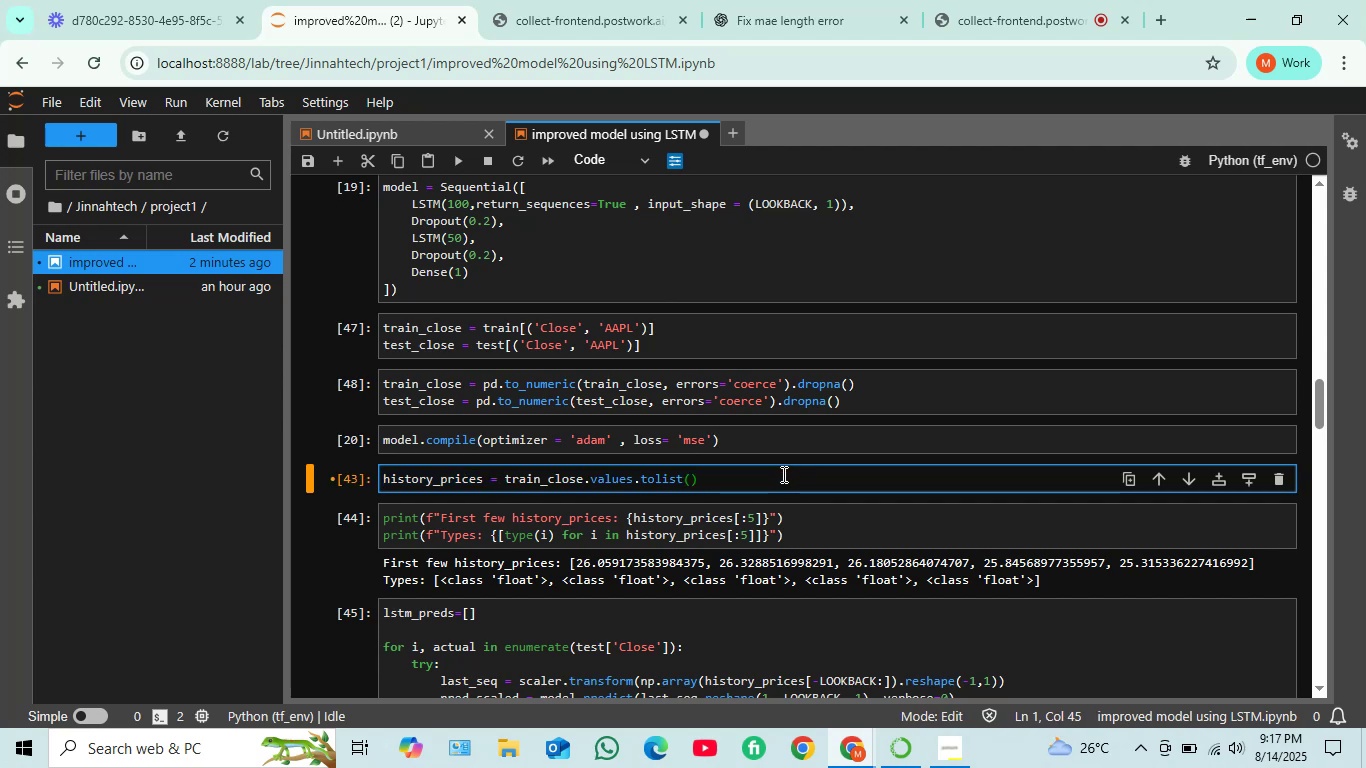 
key(Shift+ShiftRight)
 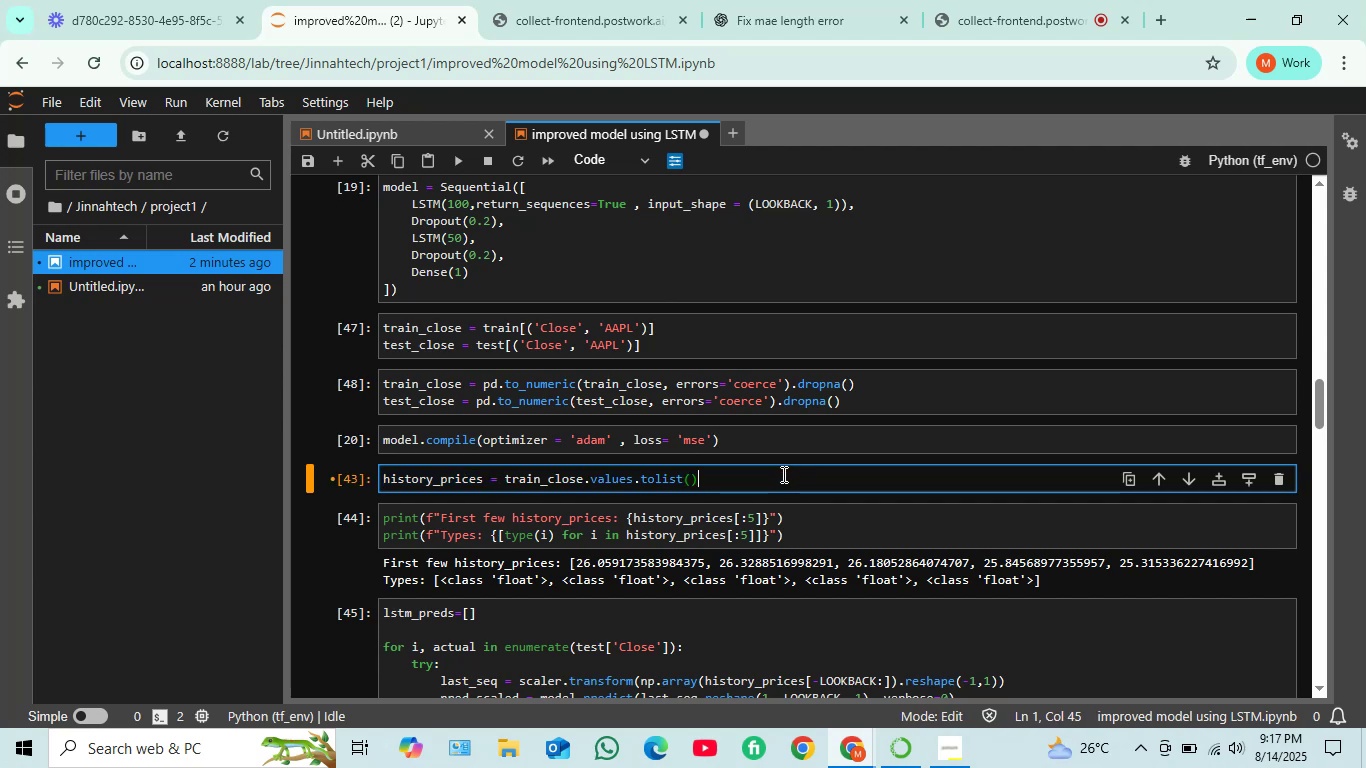 
key(Shift+Enter)
 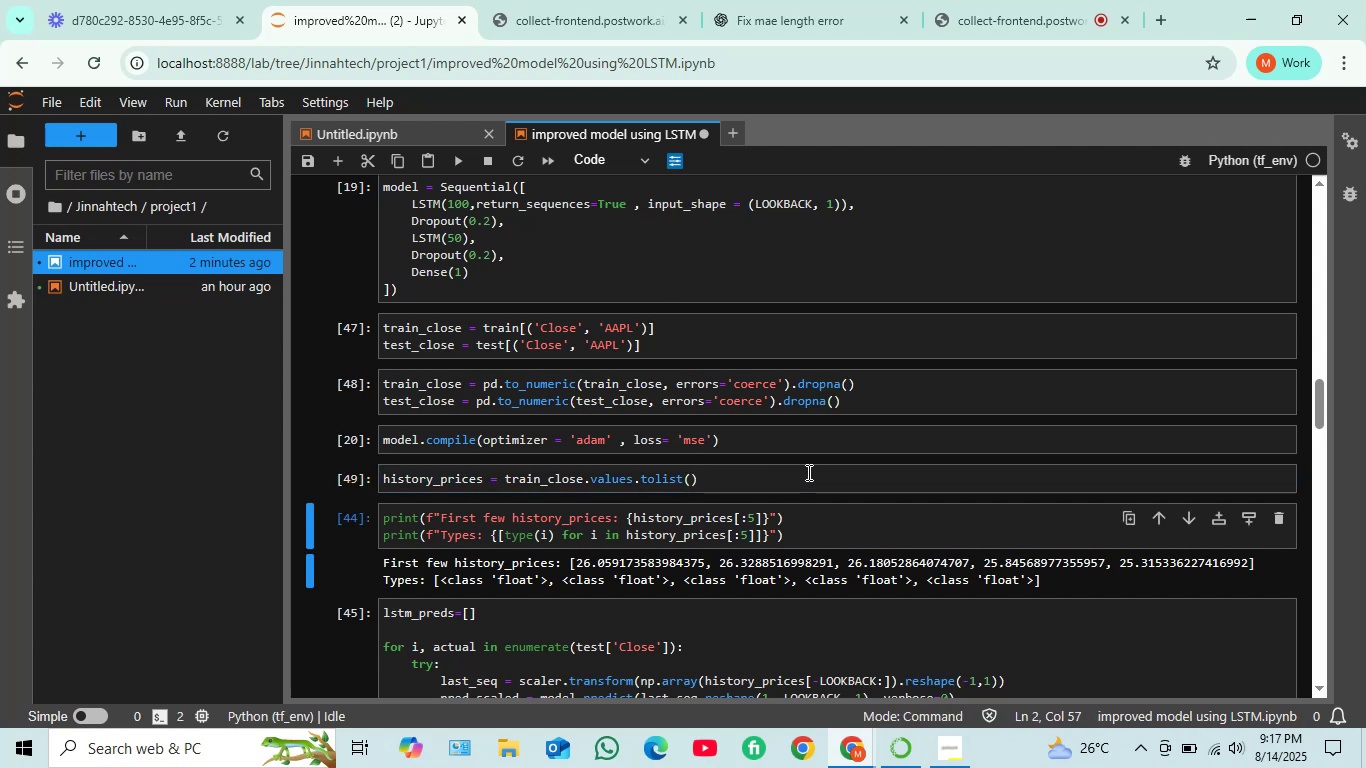 
left_click_drag(start_coordinate=[783, 436], to_coordinate=[369, 435])
 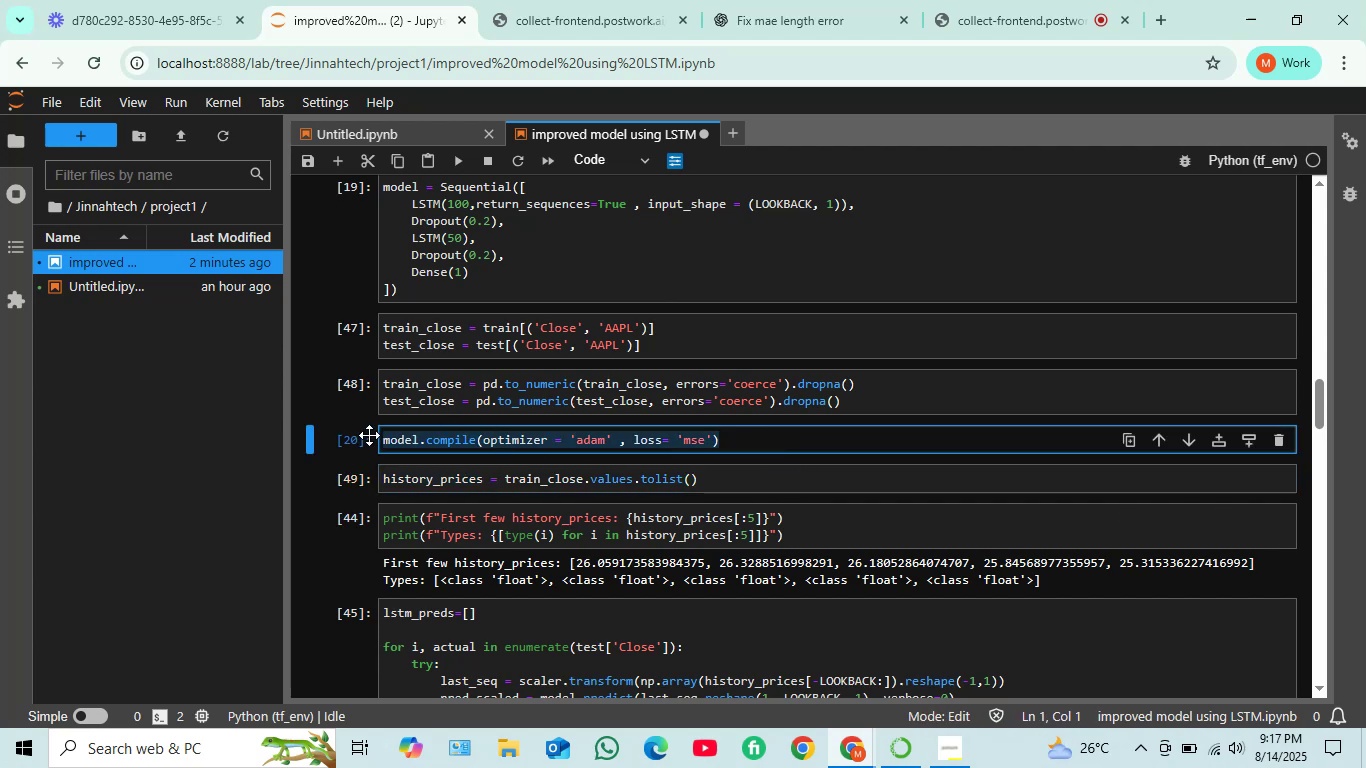 
key(Control+X)
 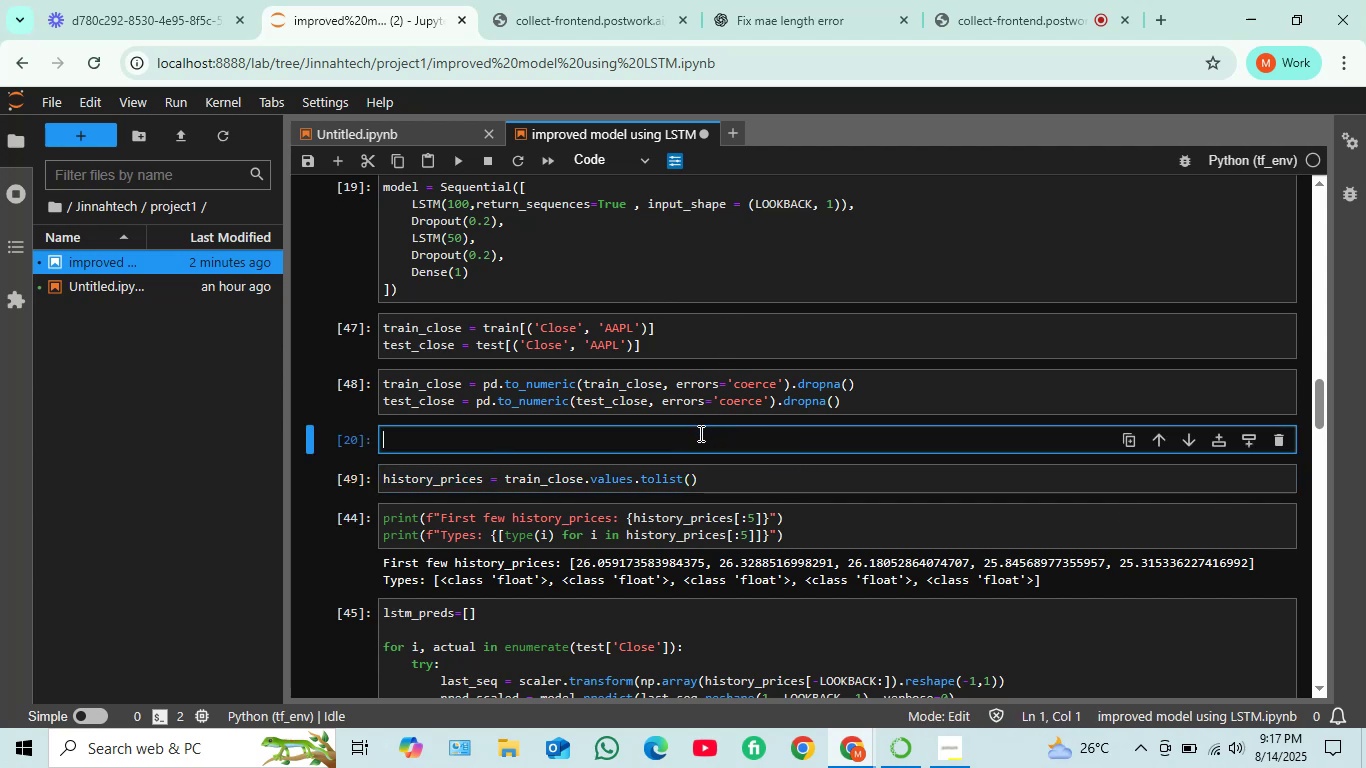 
key(Control+Z)
 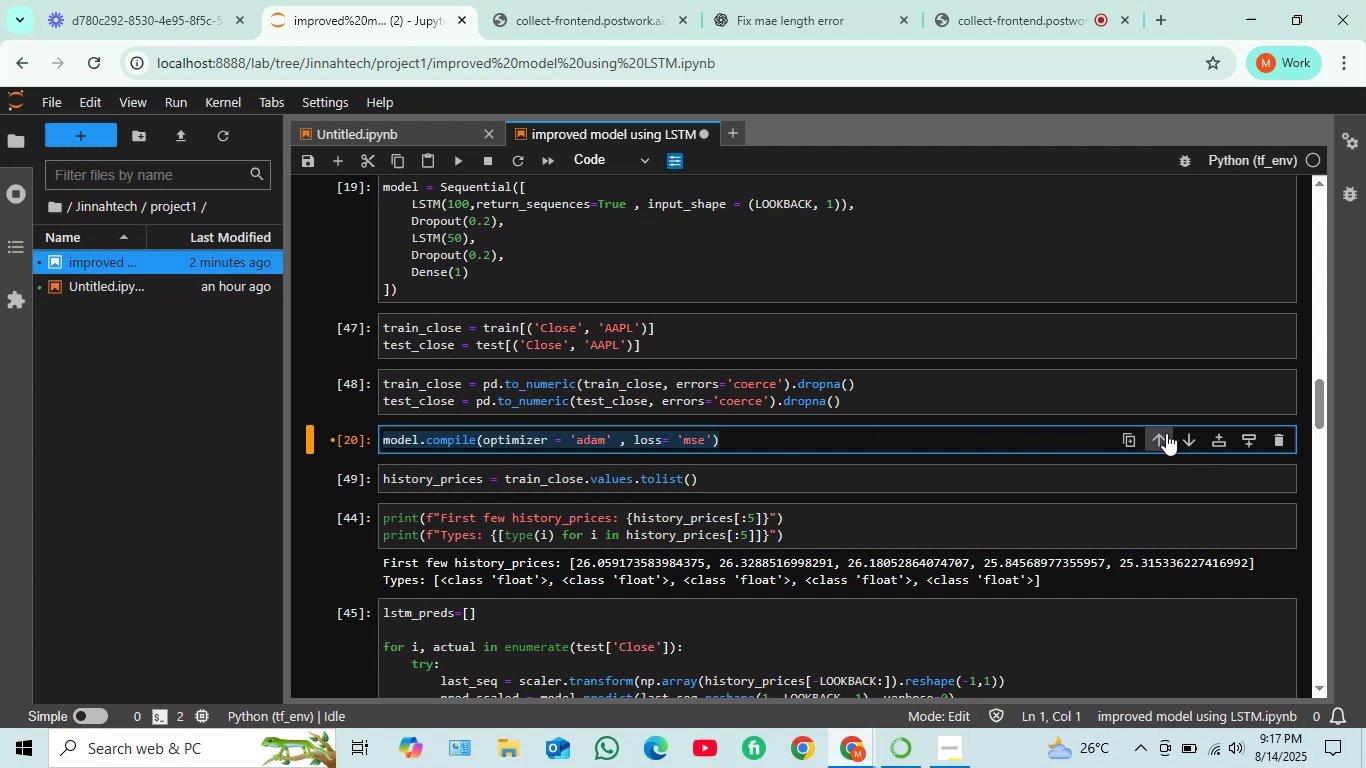 
left_click([1158, 438])
 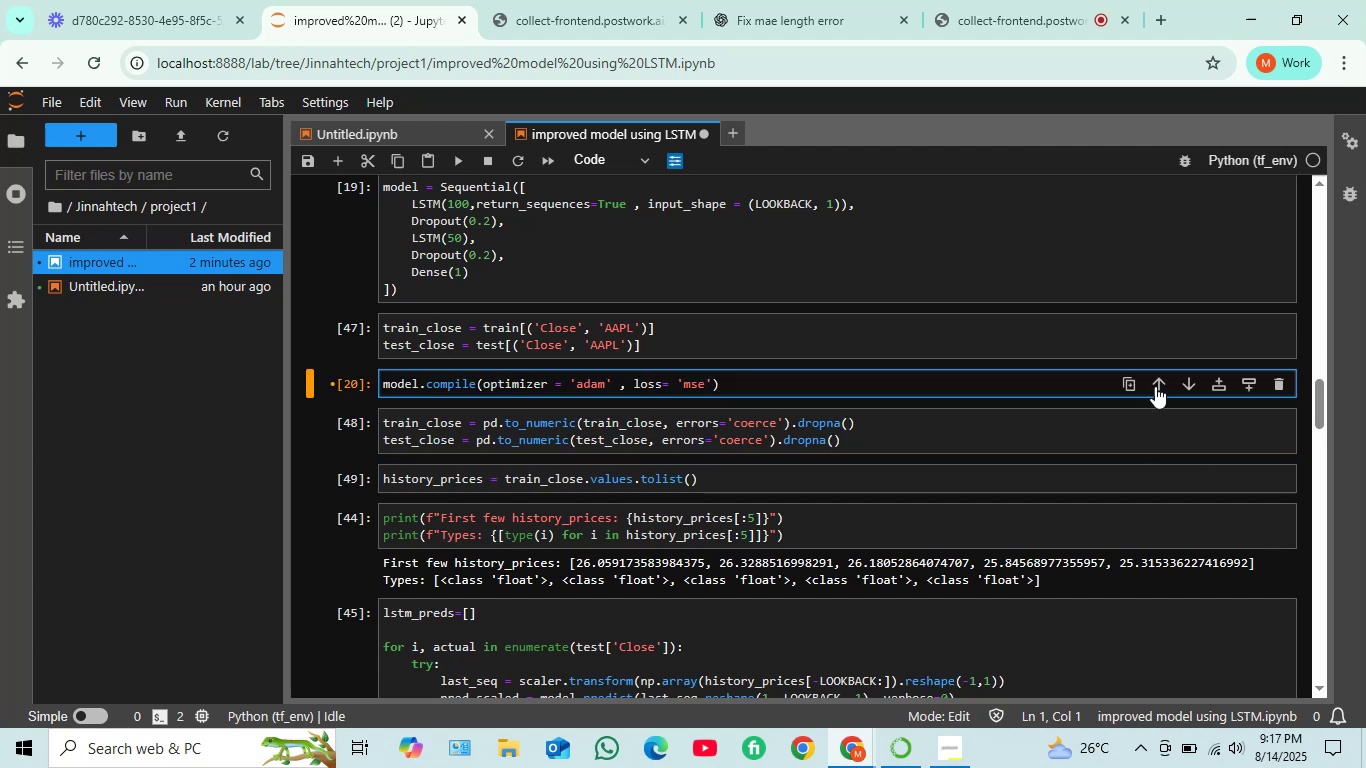 
left_click([1154, 385])
 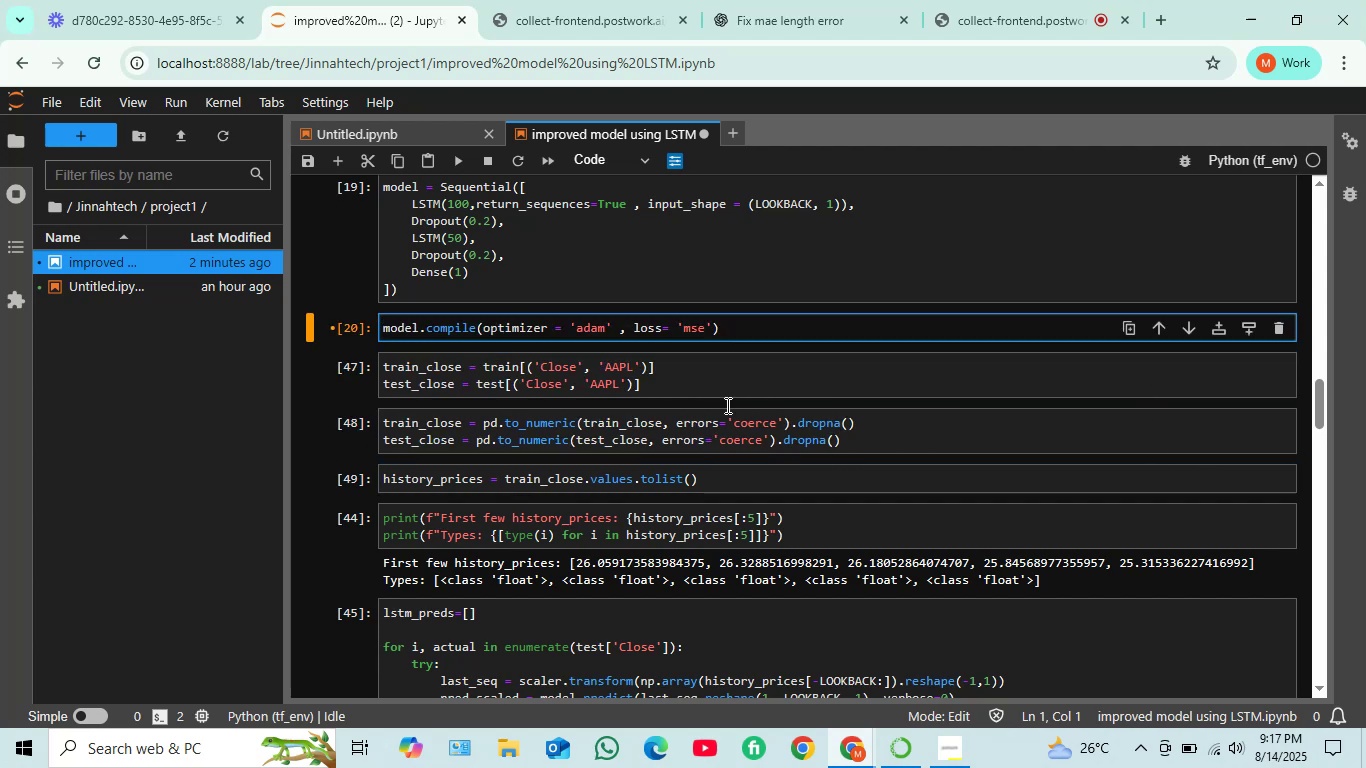 
left_click([717, 379])
 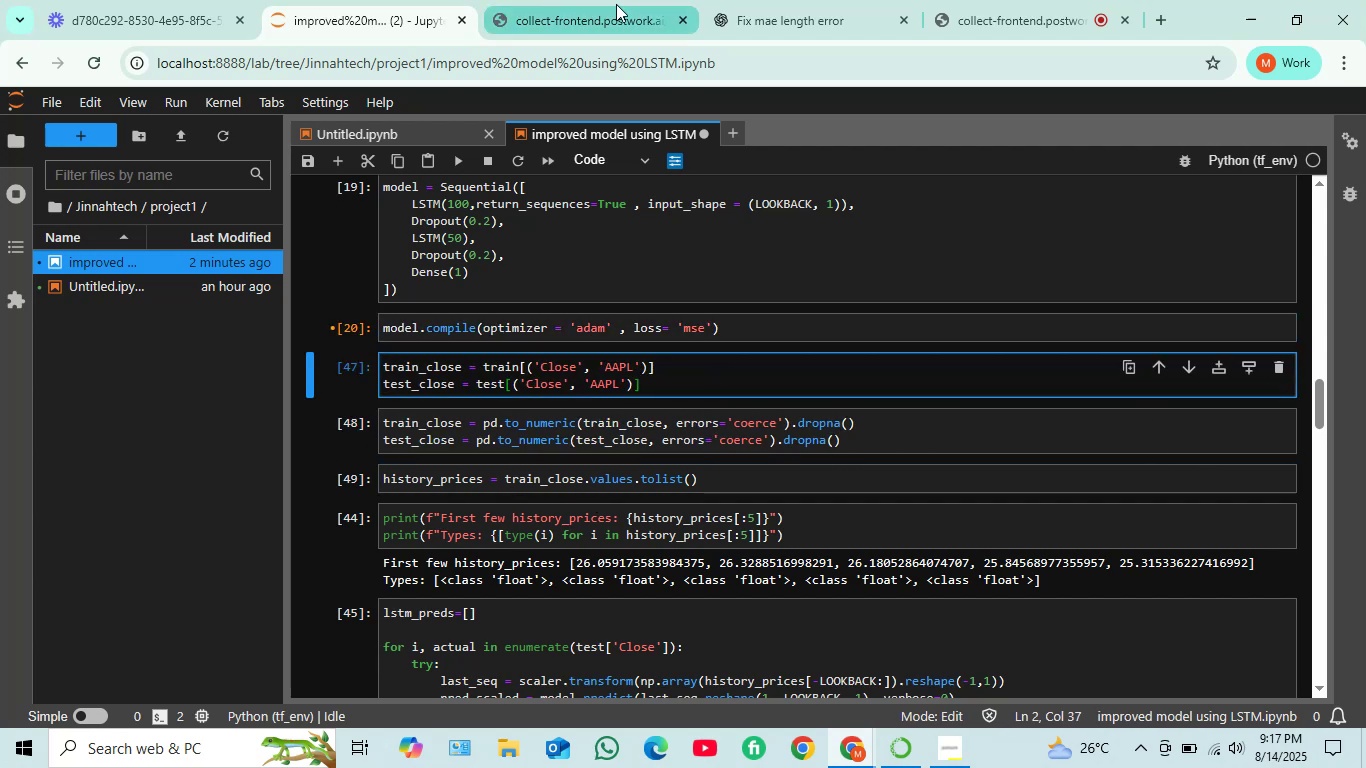 
left_click([756, 3])
 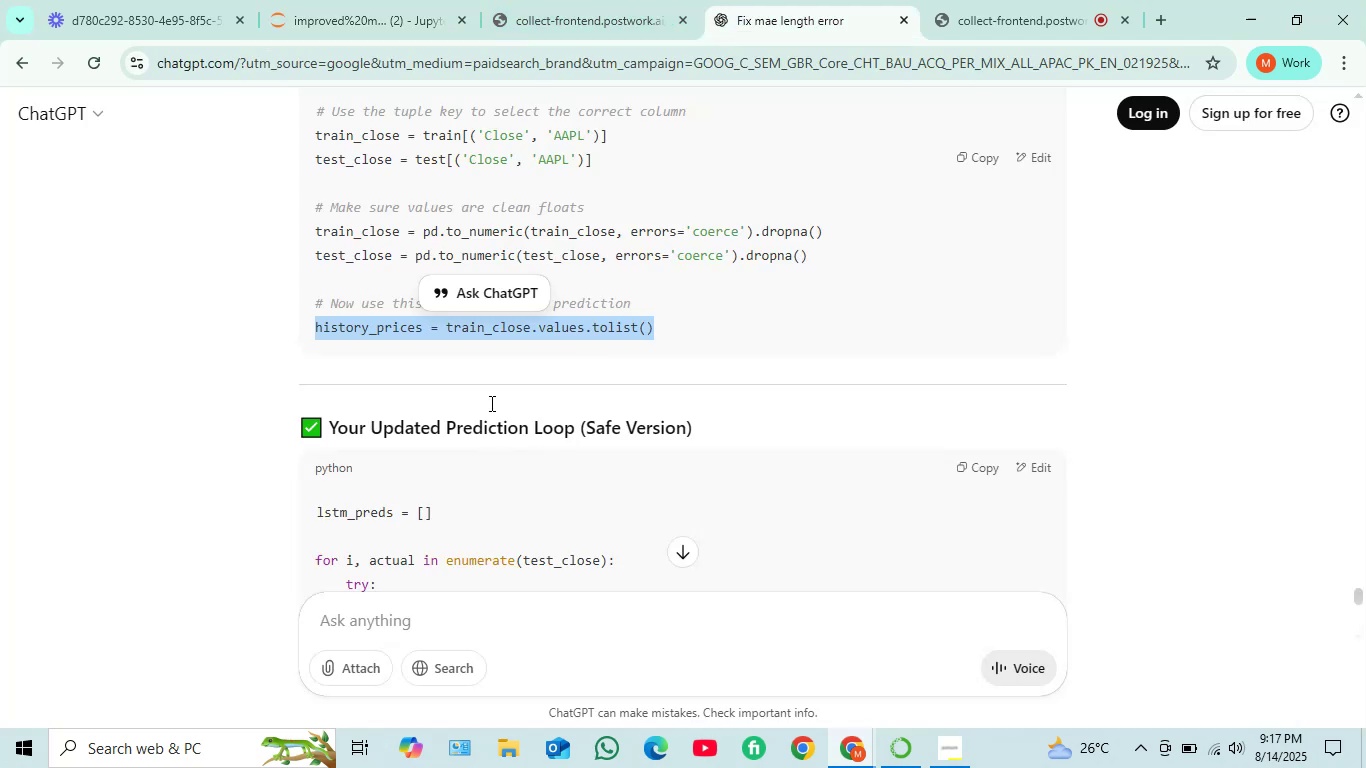 
scroll: coordinate [497, 321], scroll_direction: down, amount: 3.0
 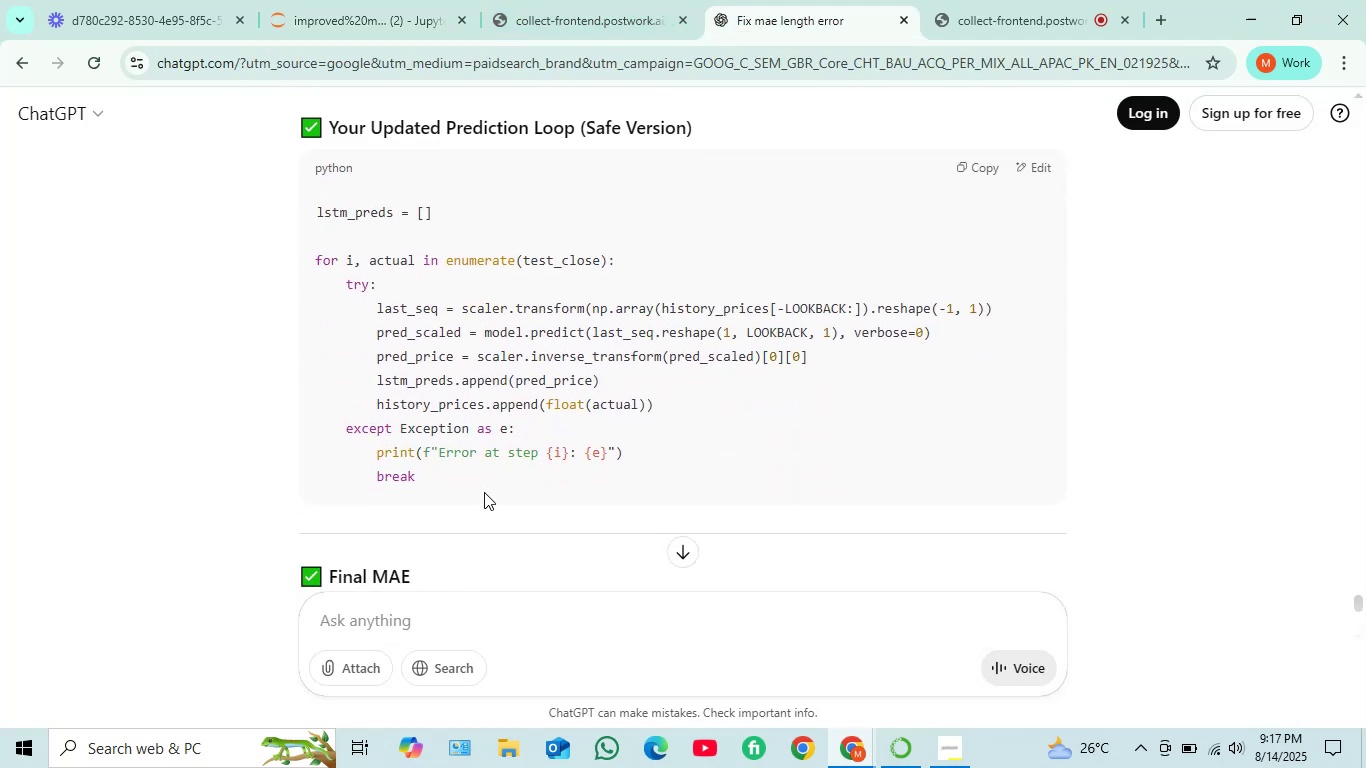 
left_click_drag(start_coordinate=[462, 487], to_coordinate=[277, 202])
 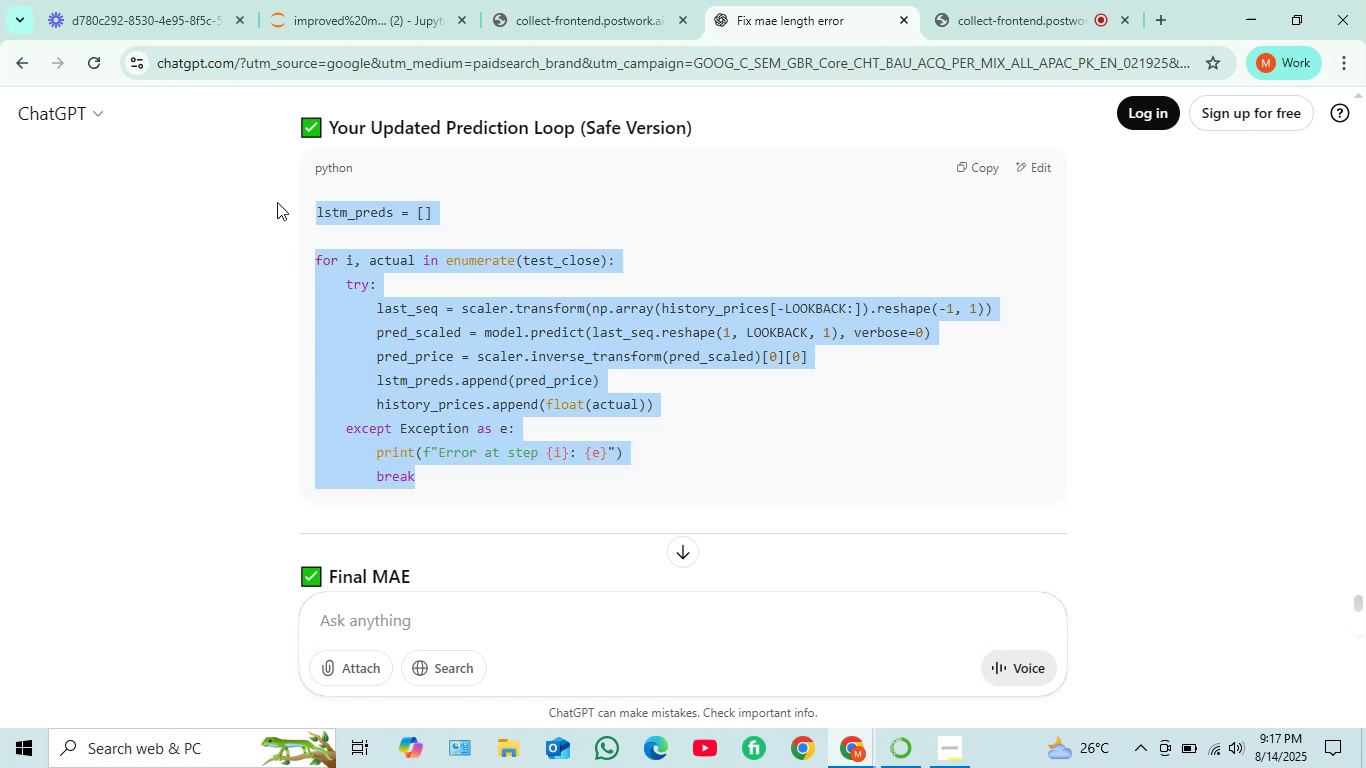 
key(Control+C)
 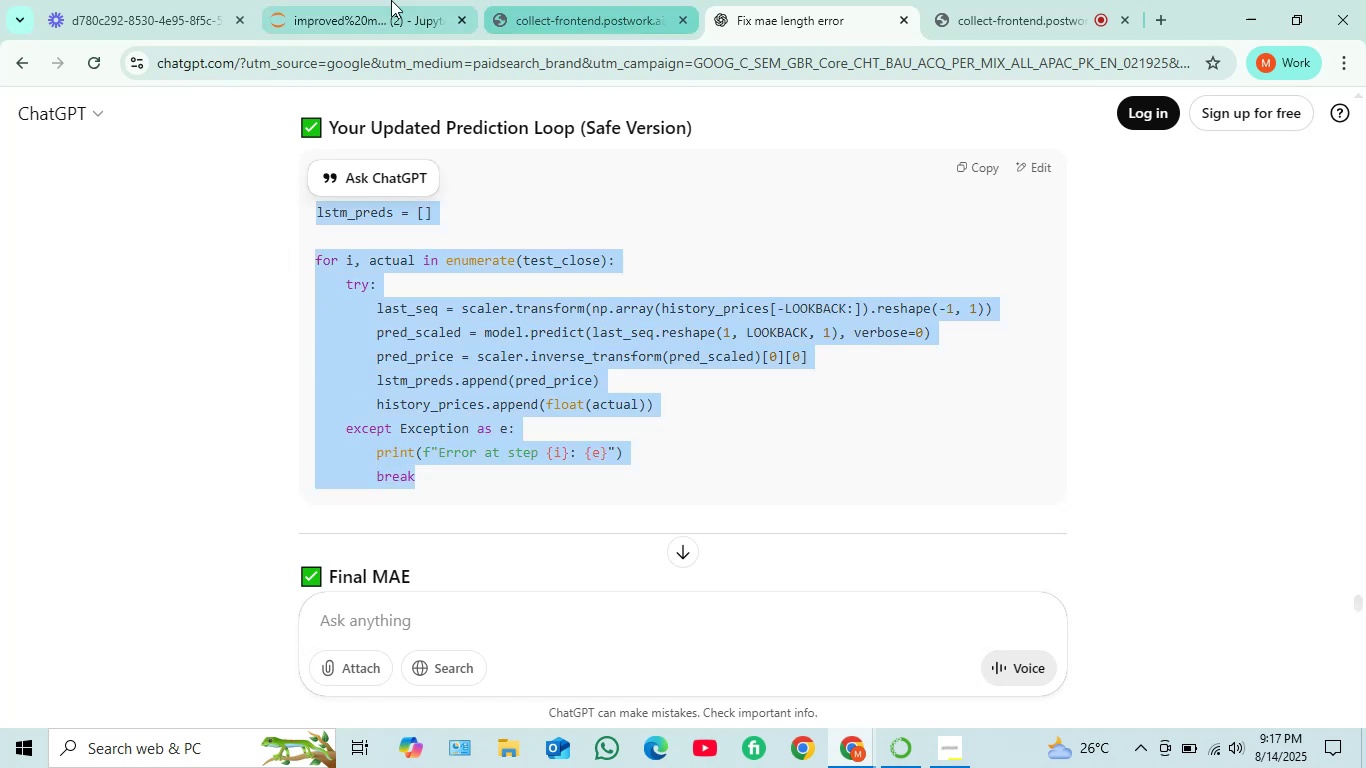 
left_click([390, 0])
 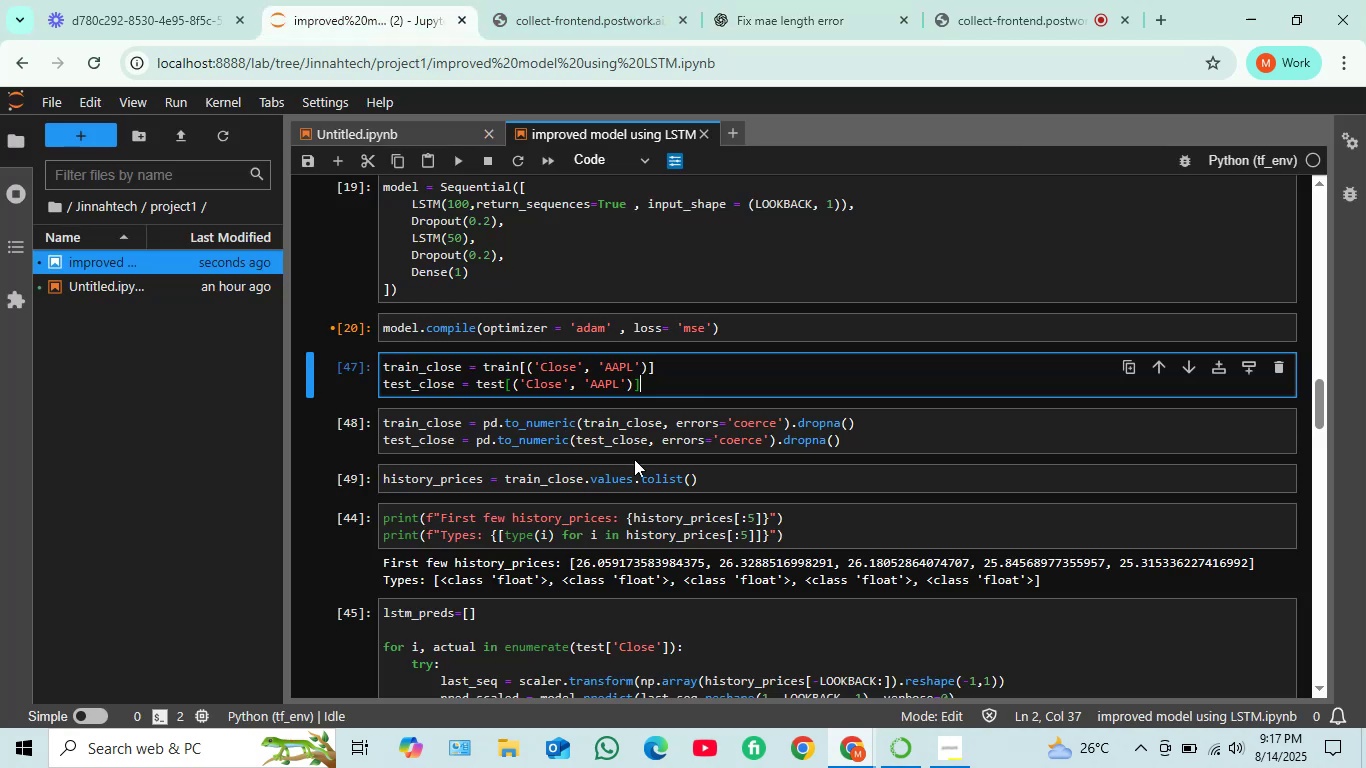 
left_click([797, 460])
 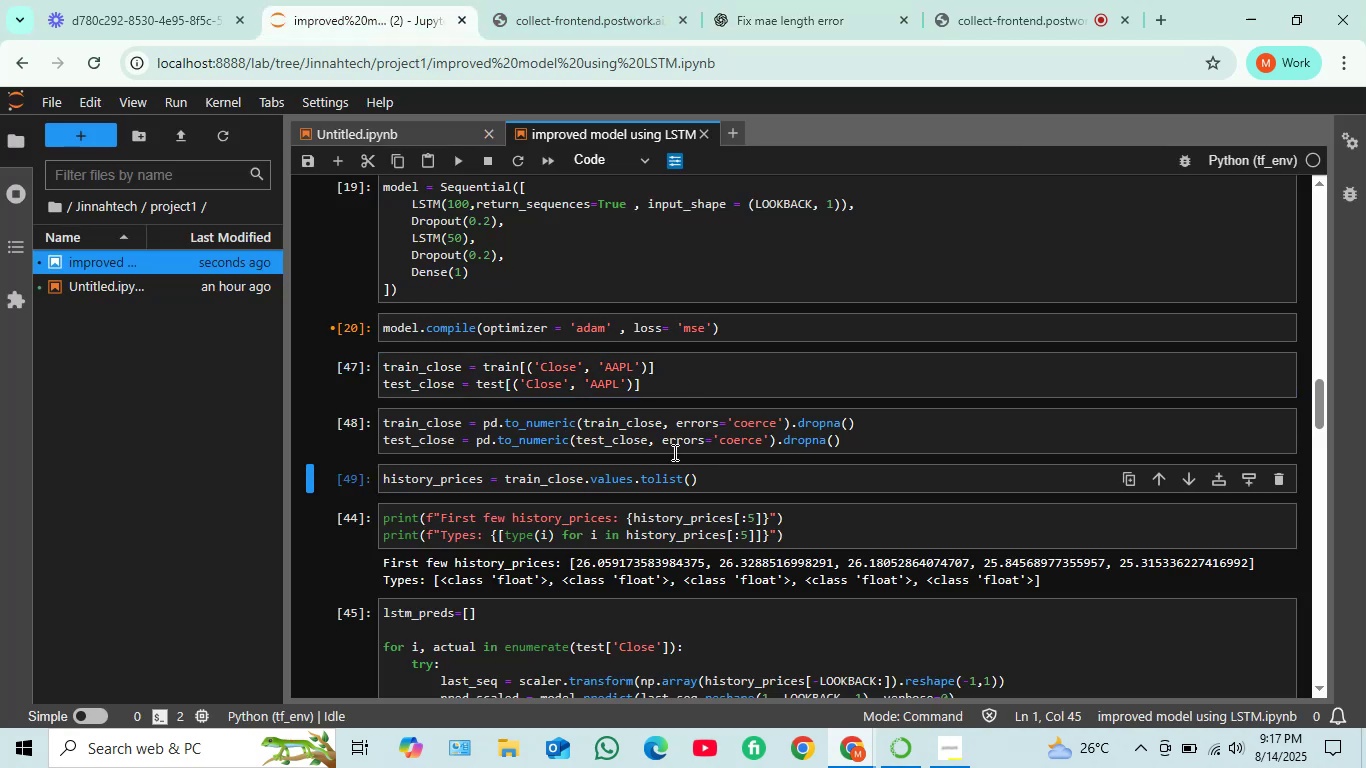 
scroll: coordinate [660, 466], scroll_direction: down, amount: 1.0
 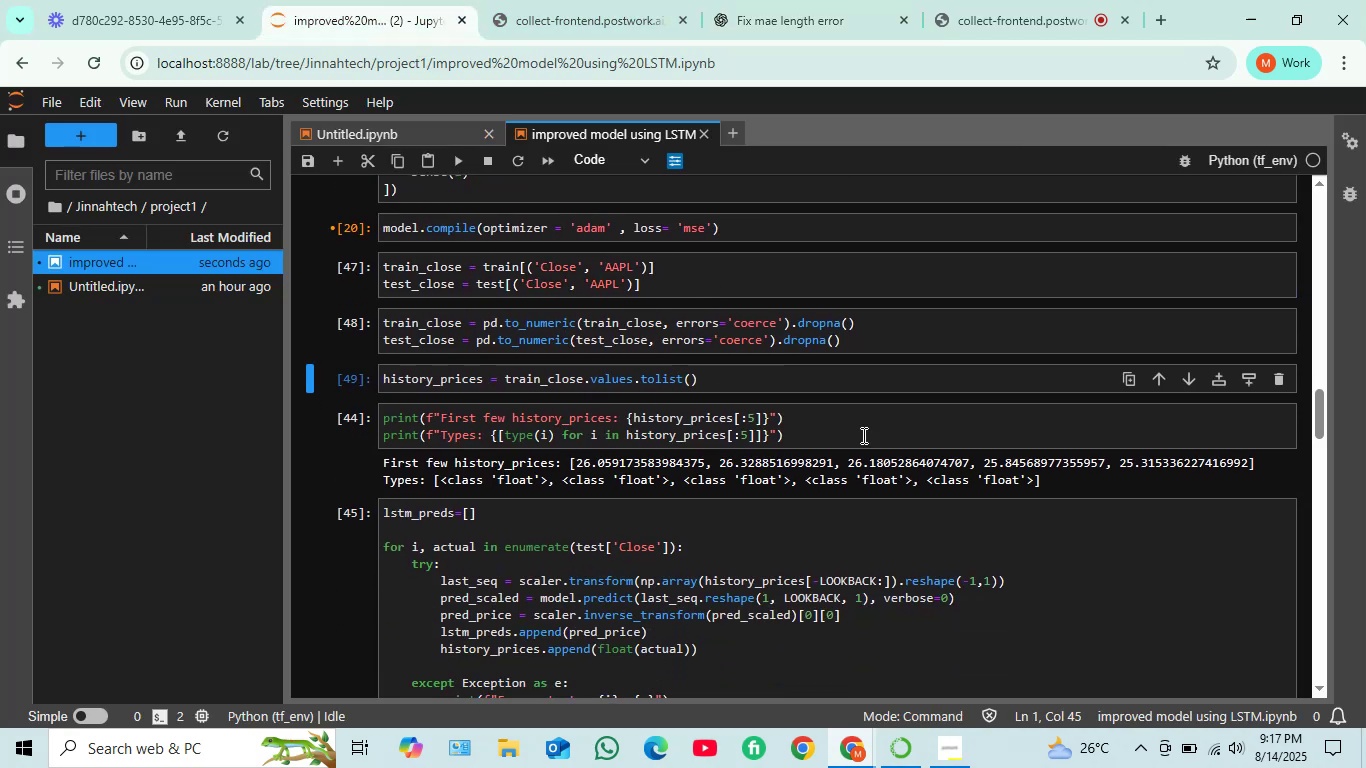 
left_click([924, 435])
 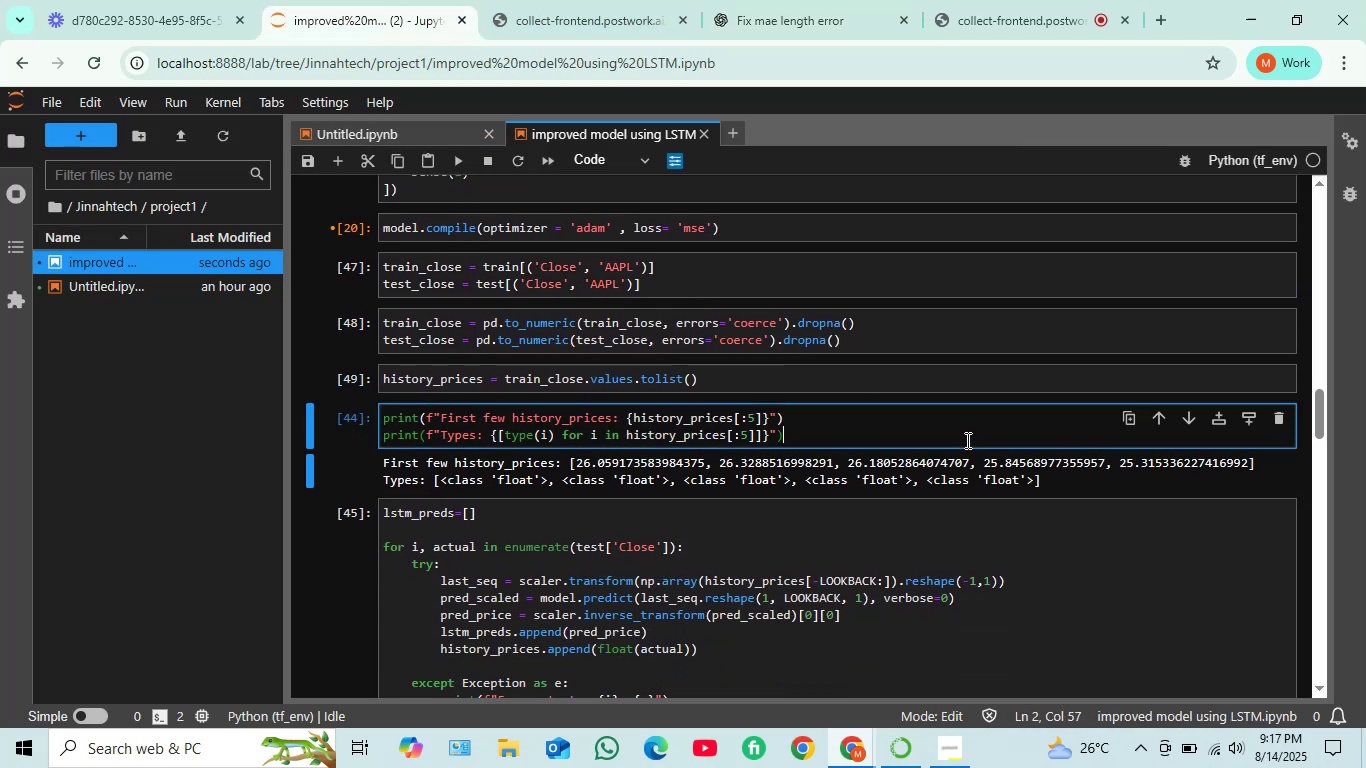 
key(Shift+ShiftRight)
 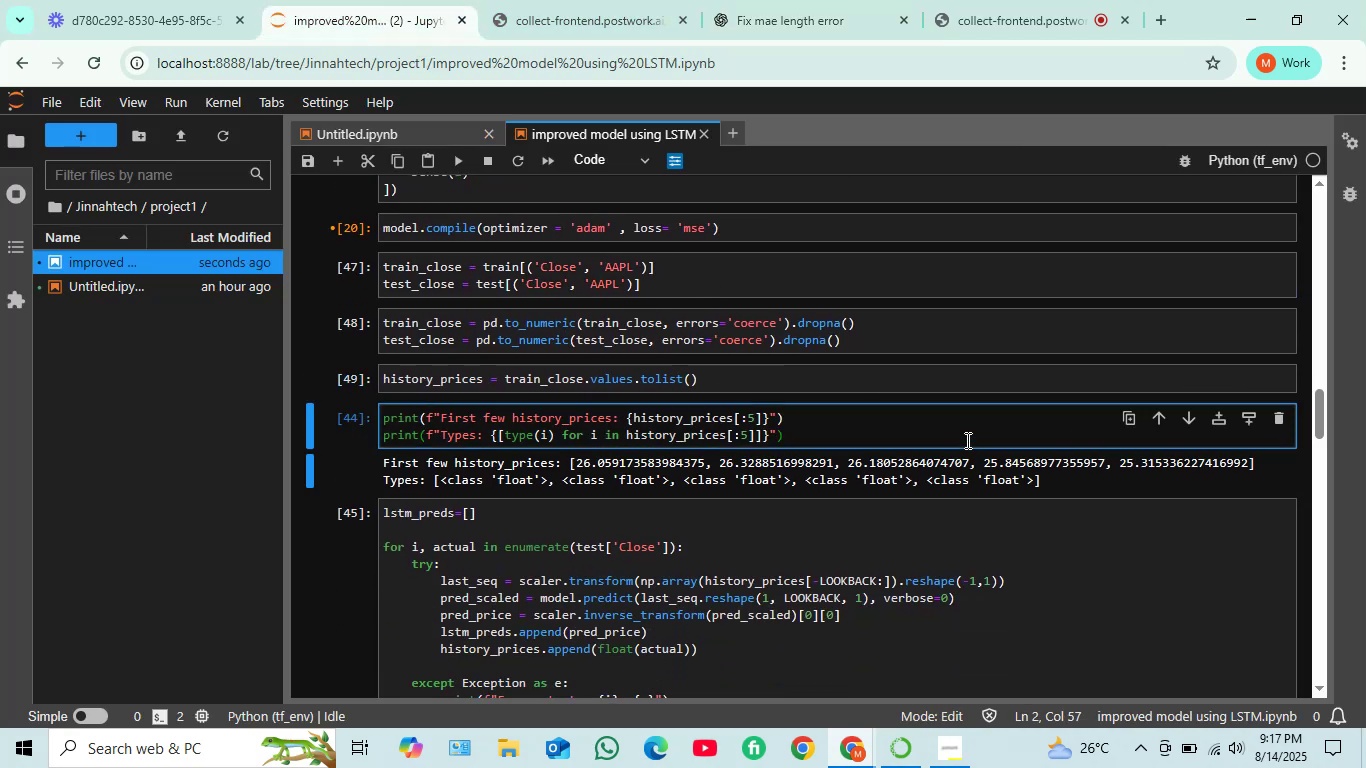 
key(Shift+Enter)
 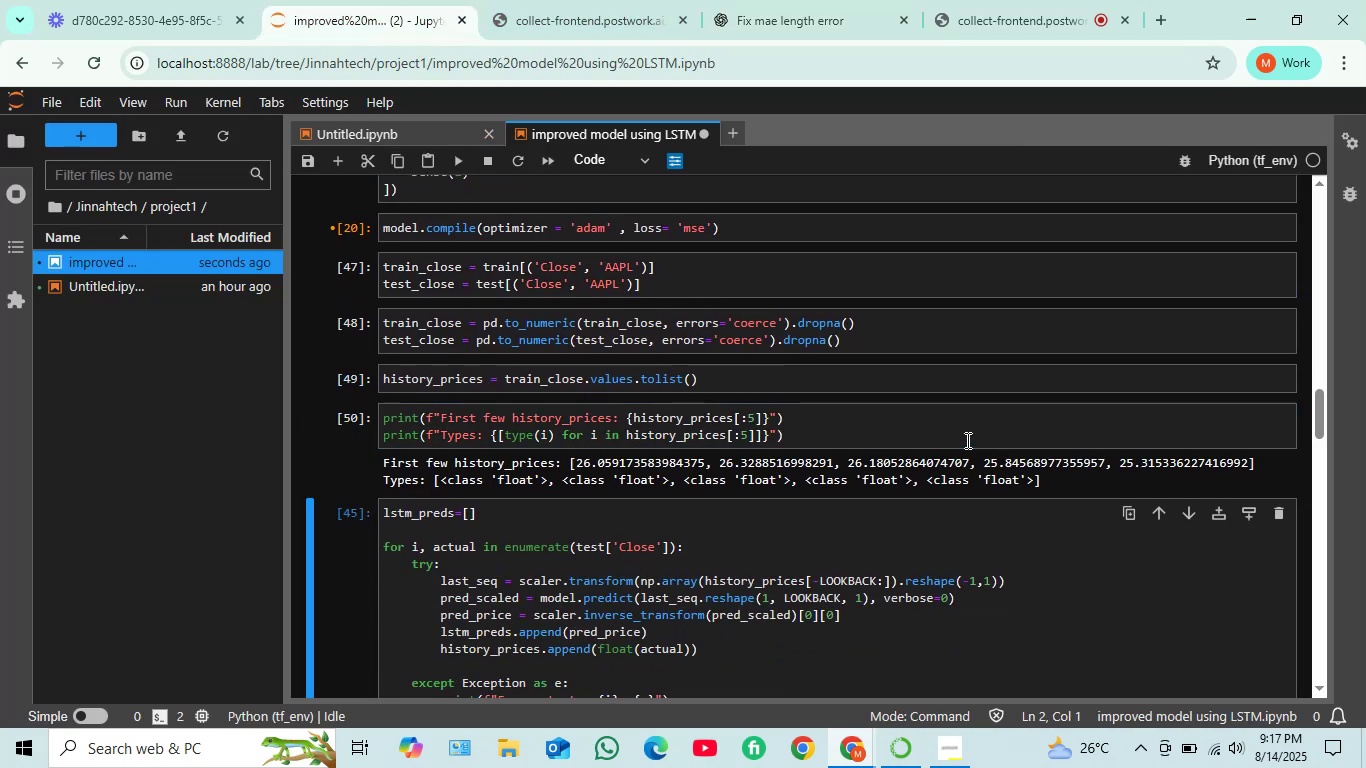 
scroll: coordinate [887, 419], scroll_direction: down, amount: 2.0
 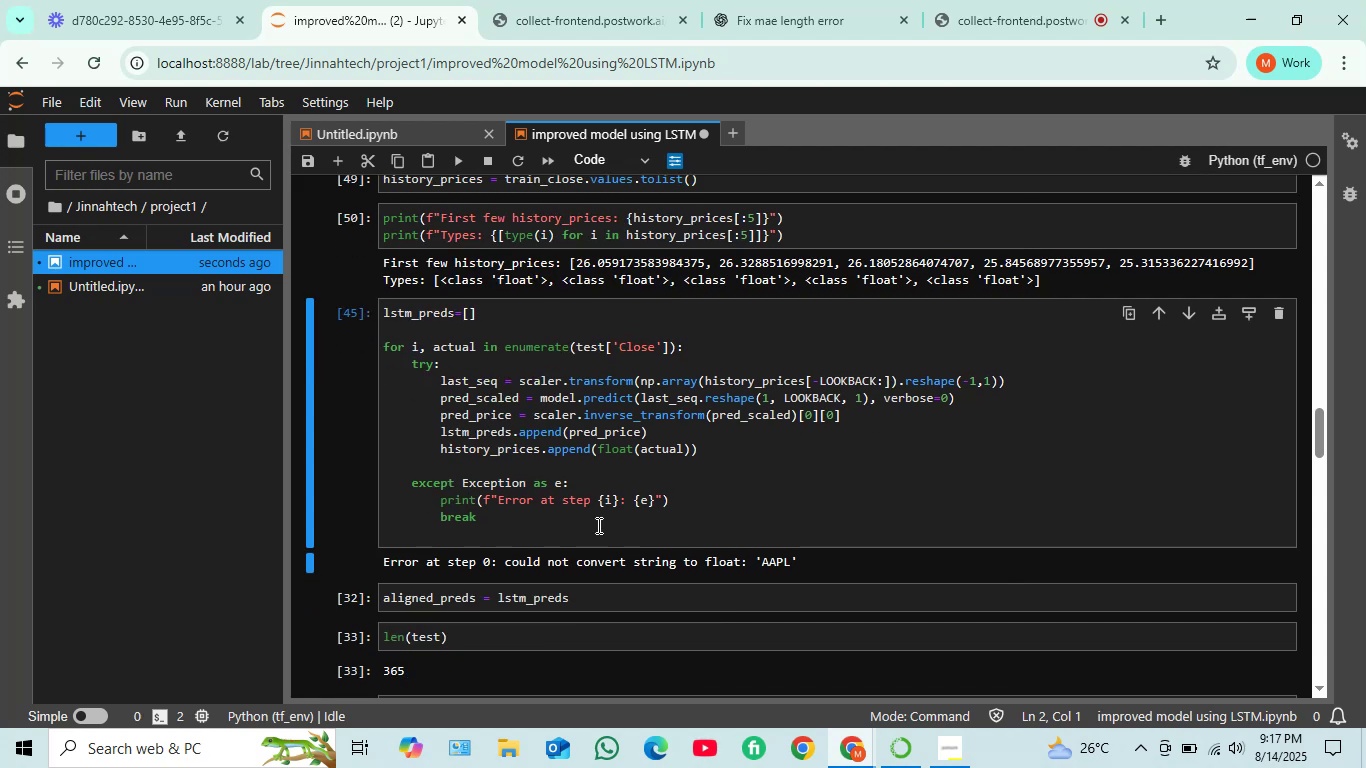 
left_click_drag(start_coordinate=[573, 528], to_coordinate=[359, 305])
 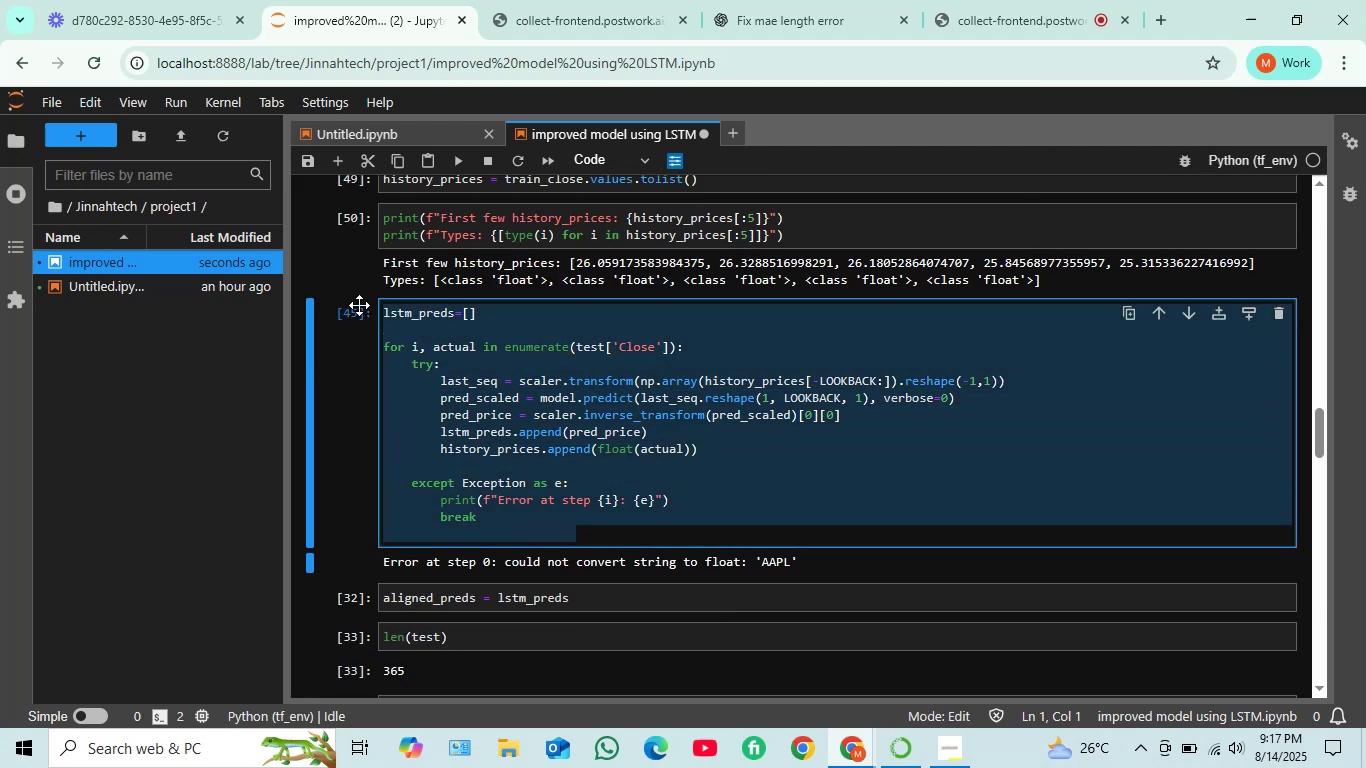 
key(Control+V)
 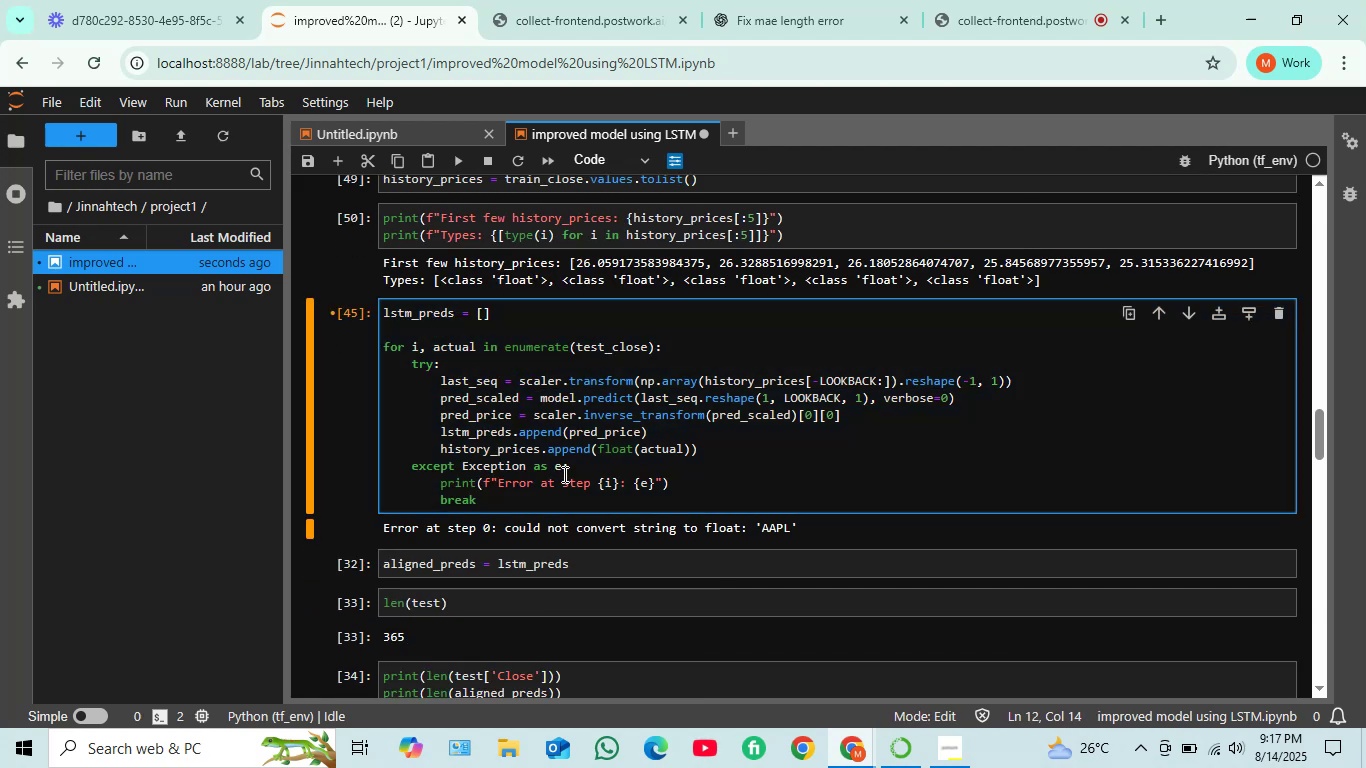 
key(Shift+ShiftRight)
 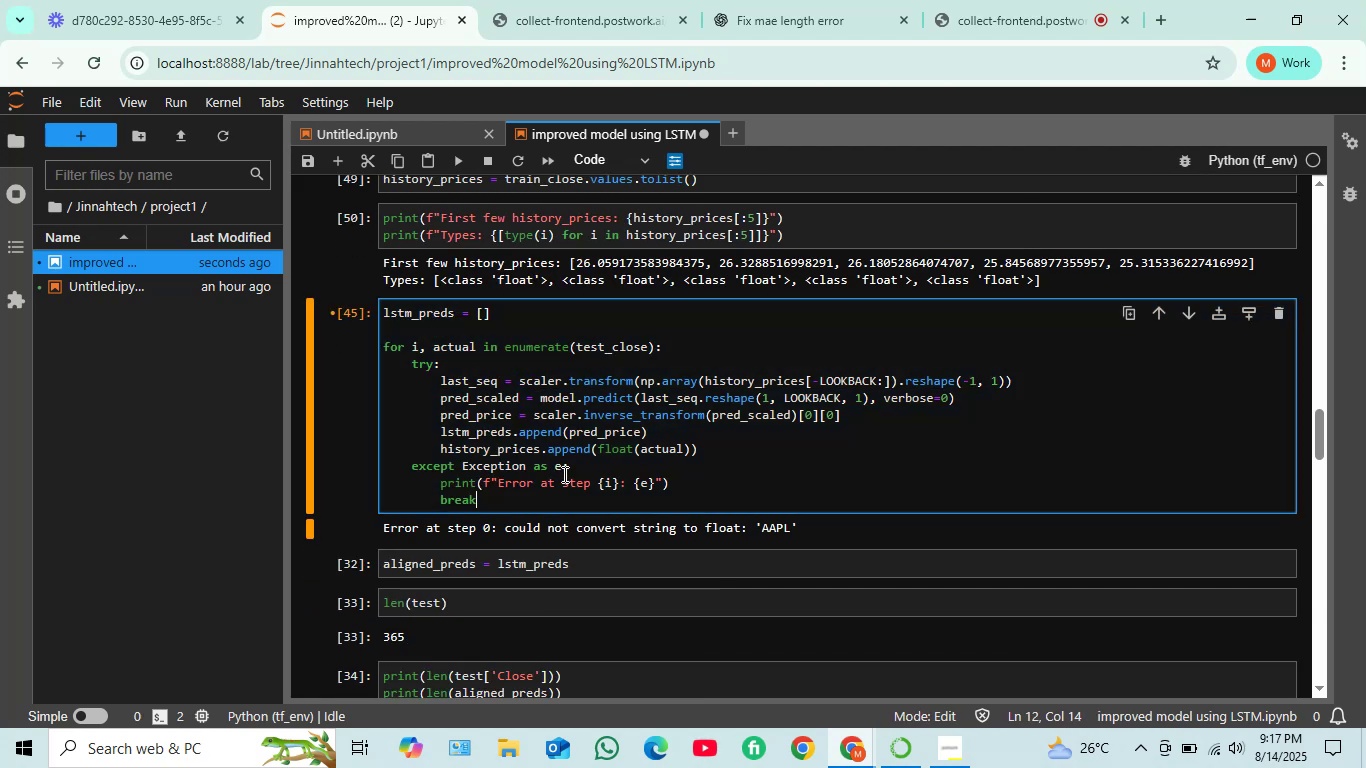 
key(Shift+Enter)
 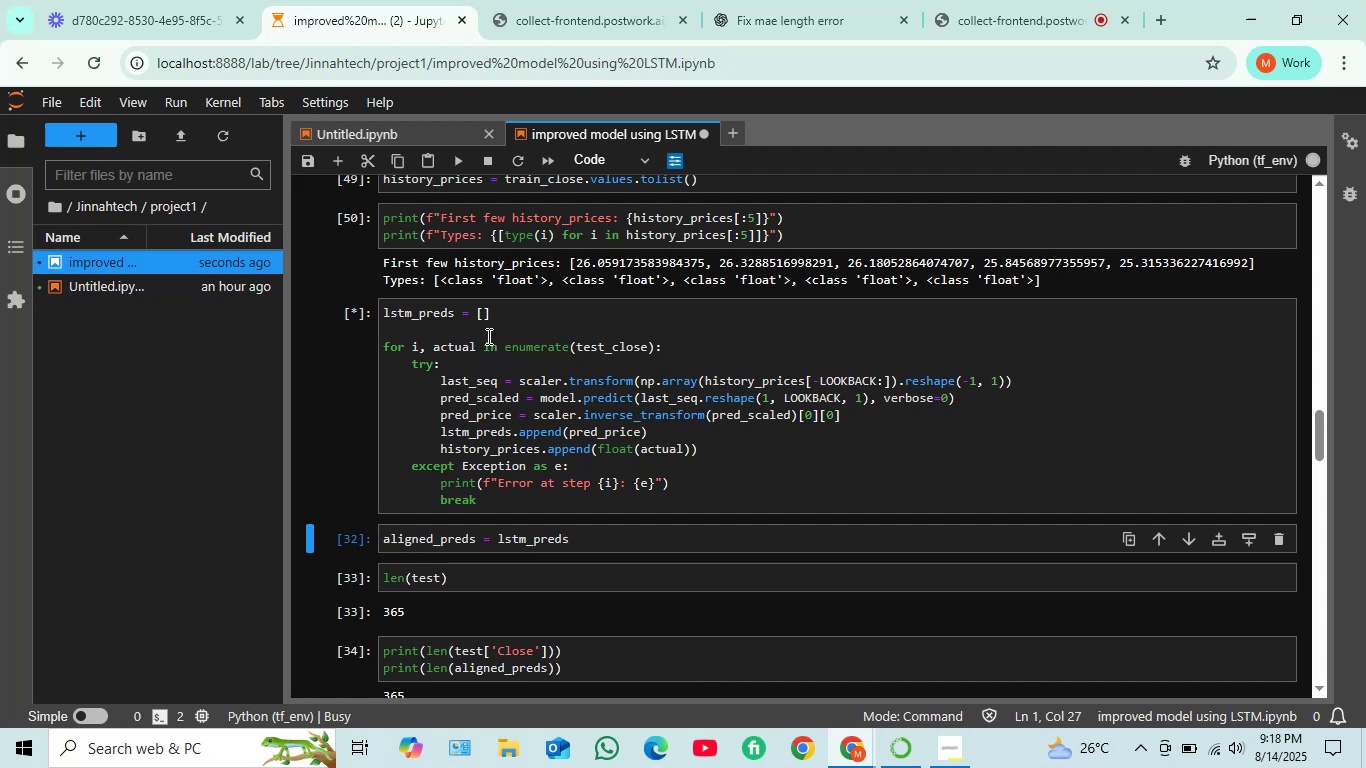 
wait(17.3)
 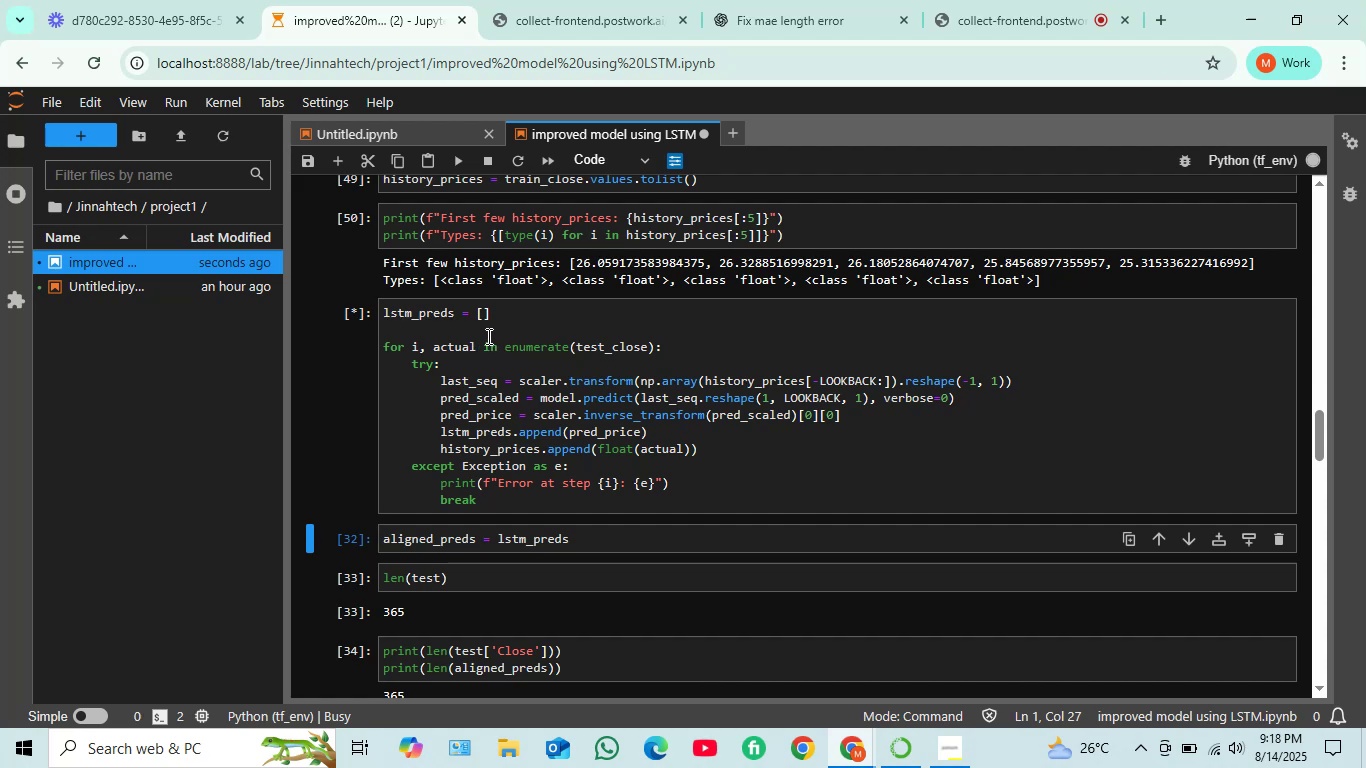 
scroll: coordinate [505, 388], scroll_direction: down, amount: 1.0
 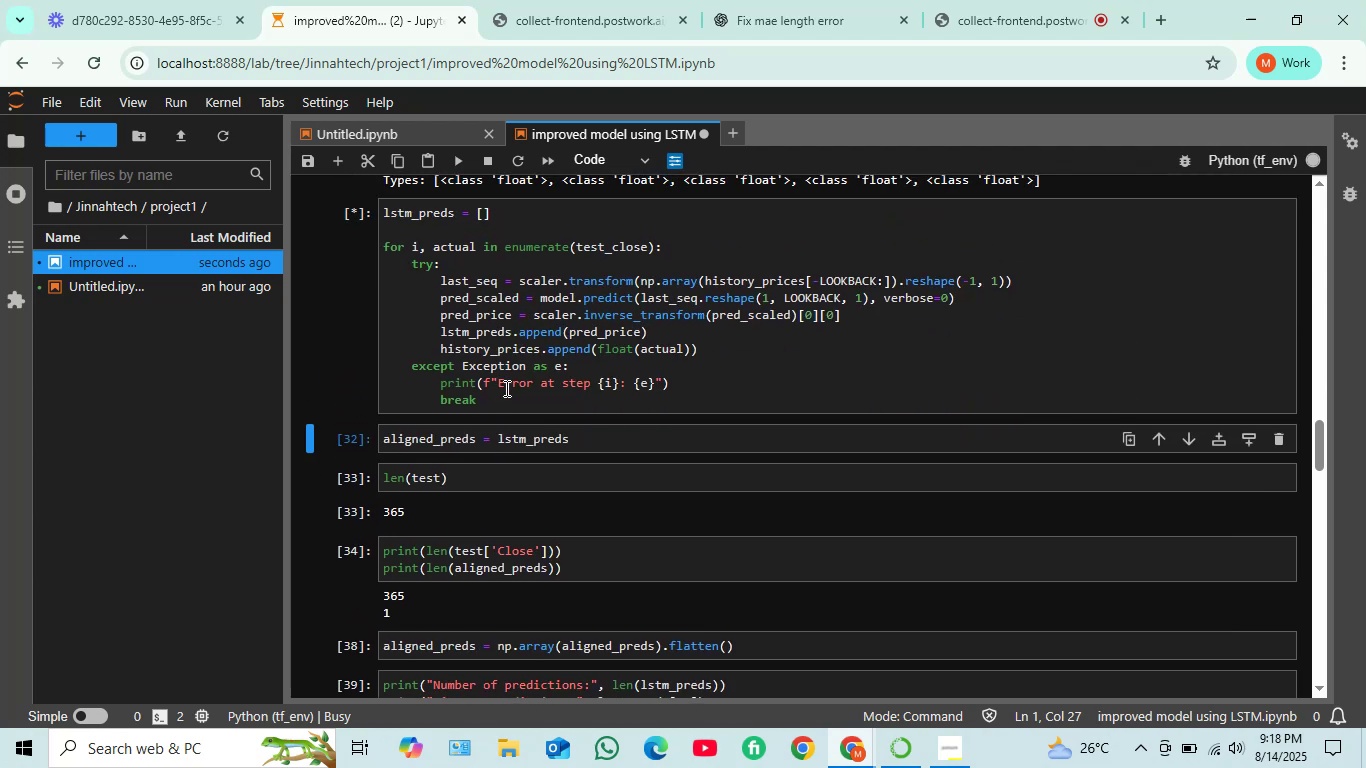 
scroll: coordinate [505, 388], scroll_direction: up, amount: 2.0
 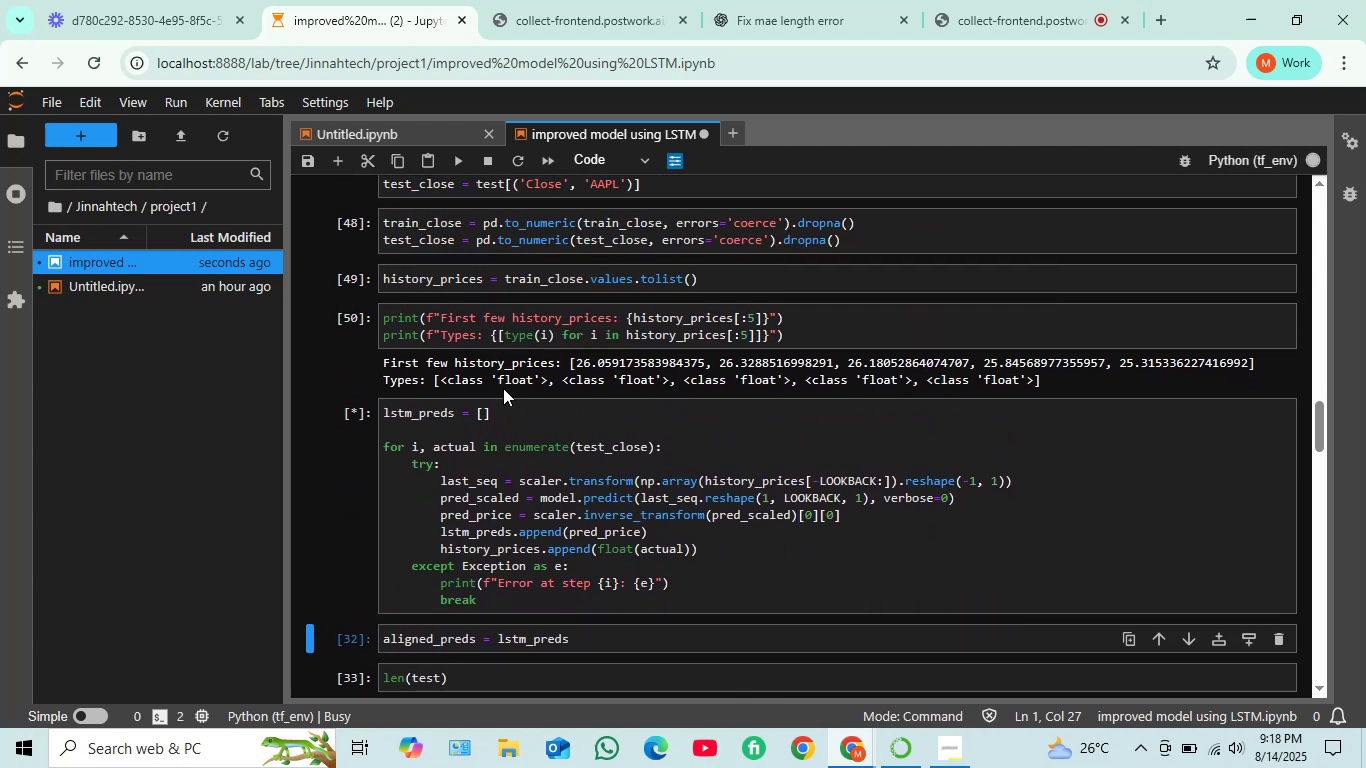 
scroll: coordinate [503, 388], scroll_direction: down, amount: 1.0
 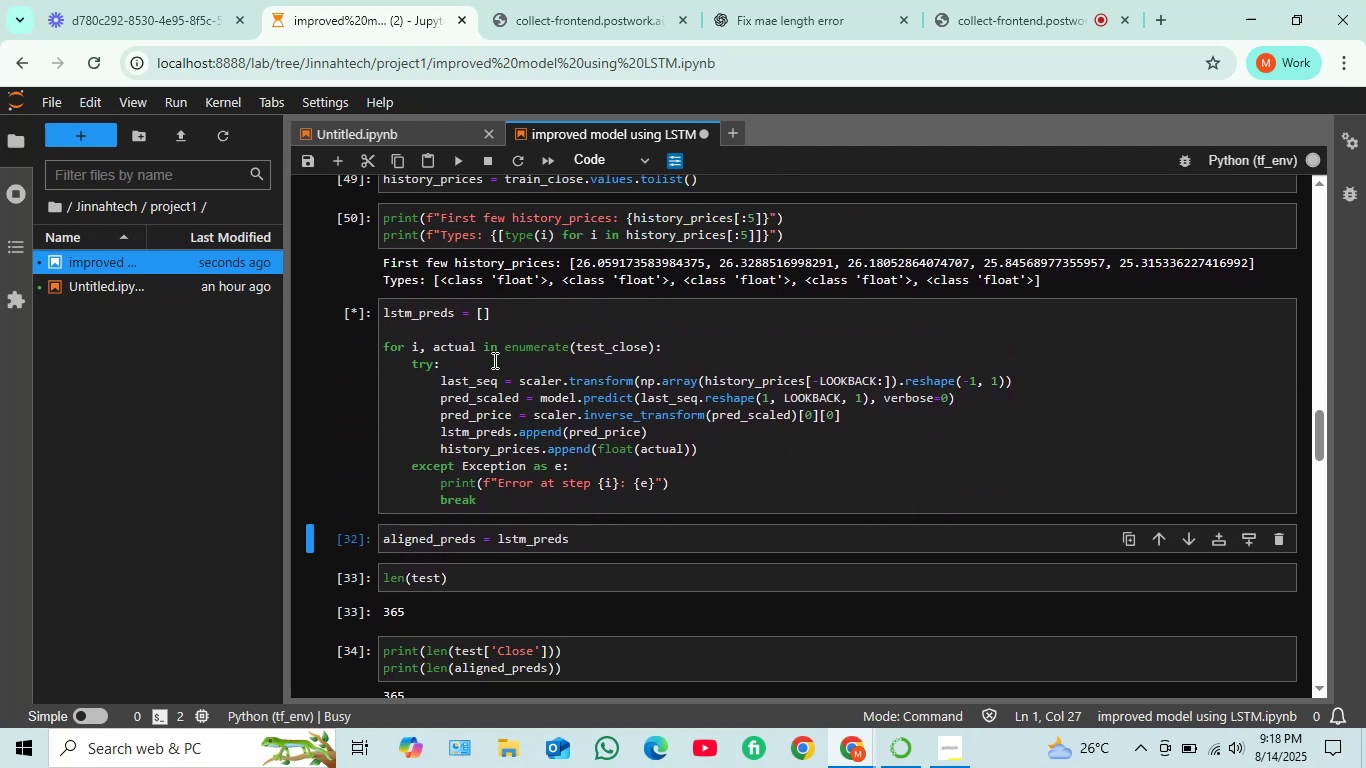 
wait(11.18)
 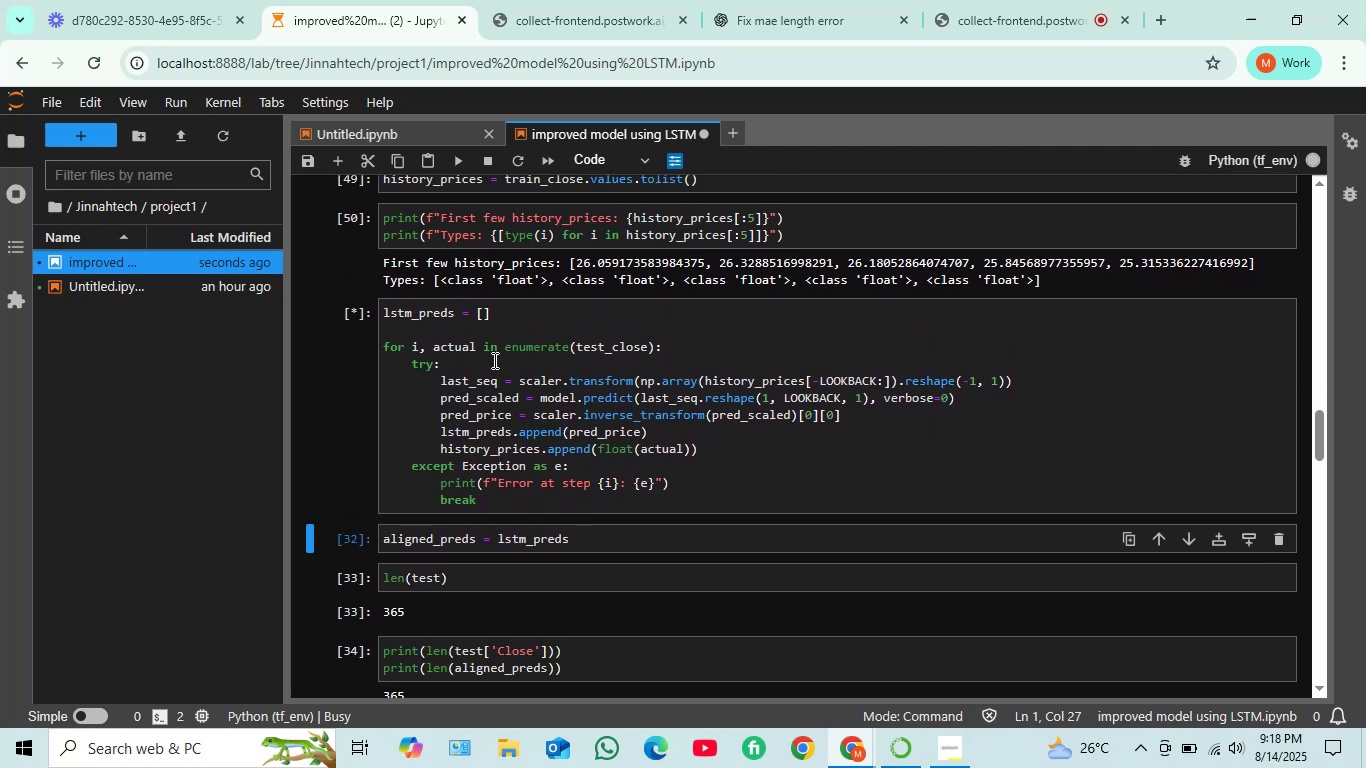 
left_click([419, 418])
 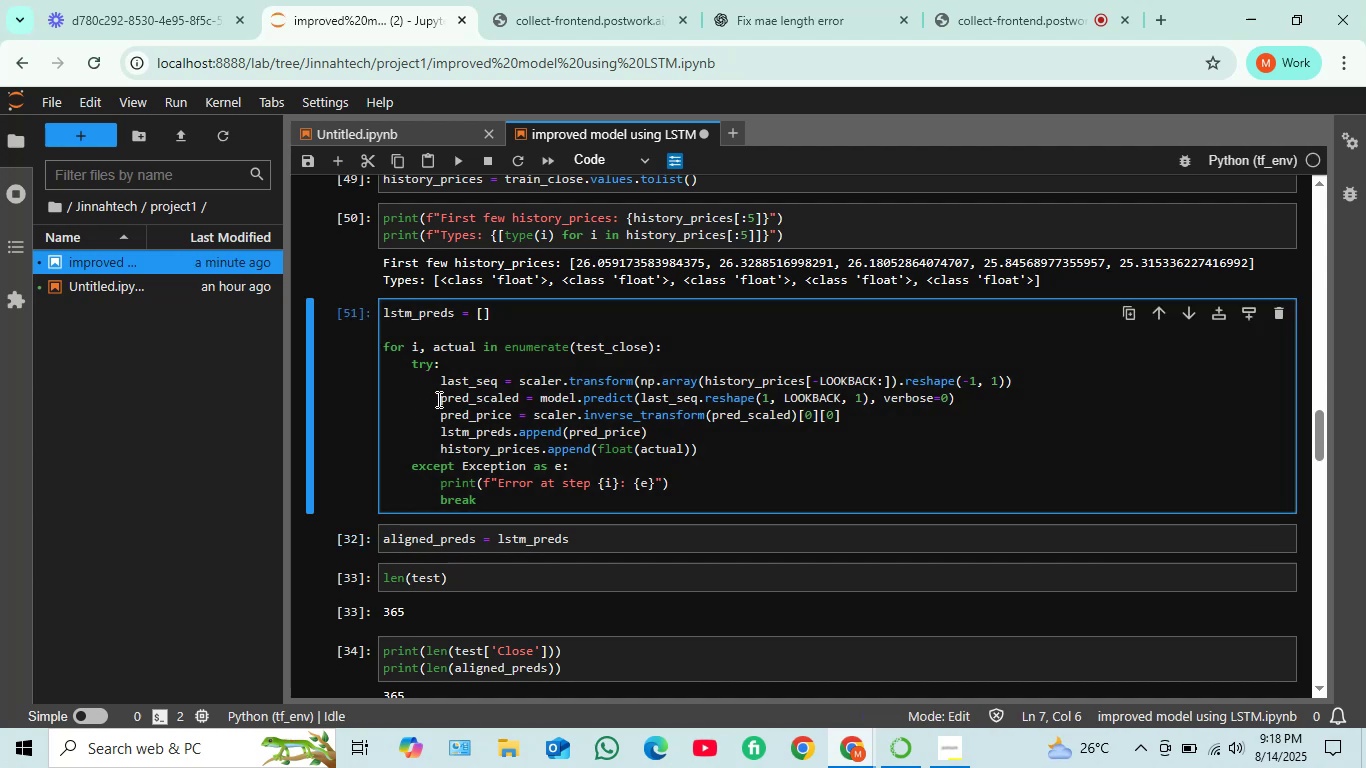 
wait(6.56)
 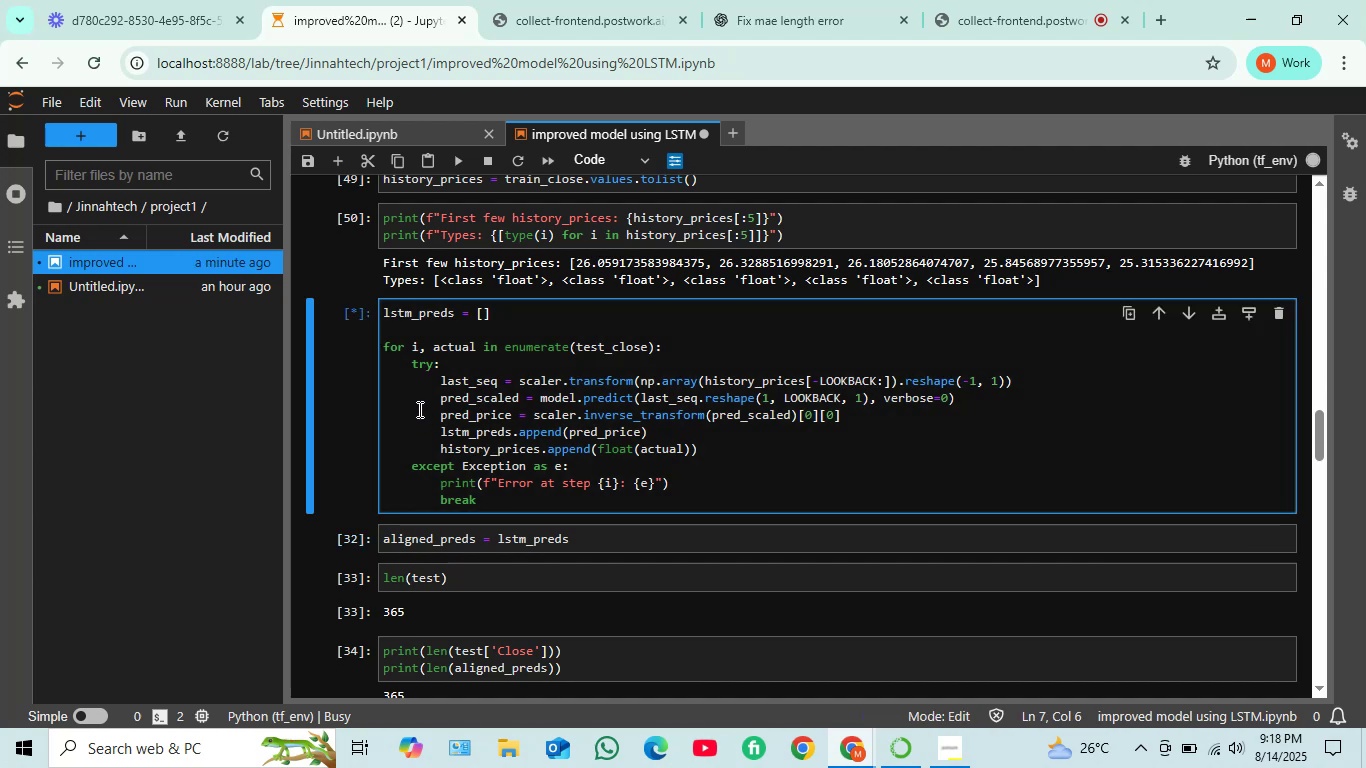 
scroll: coordinate [527, 495], scroll_direction: down, amount: 1.0
 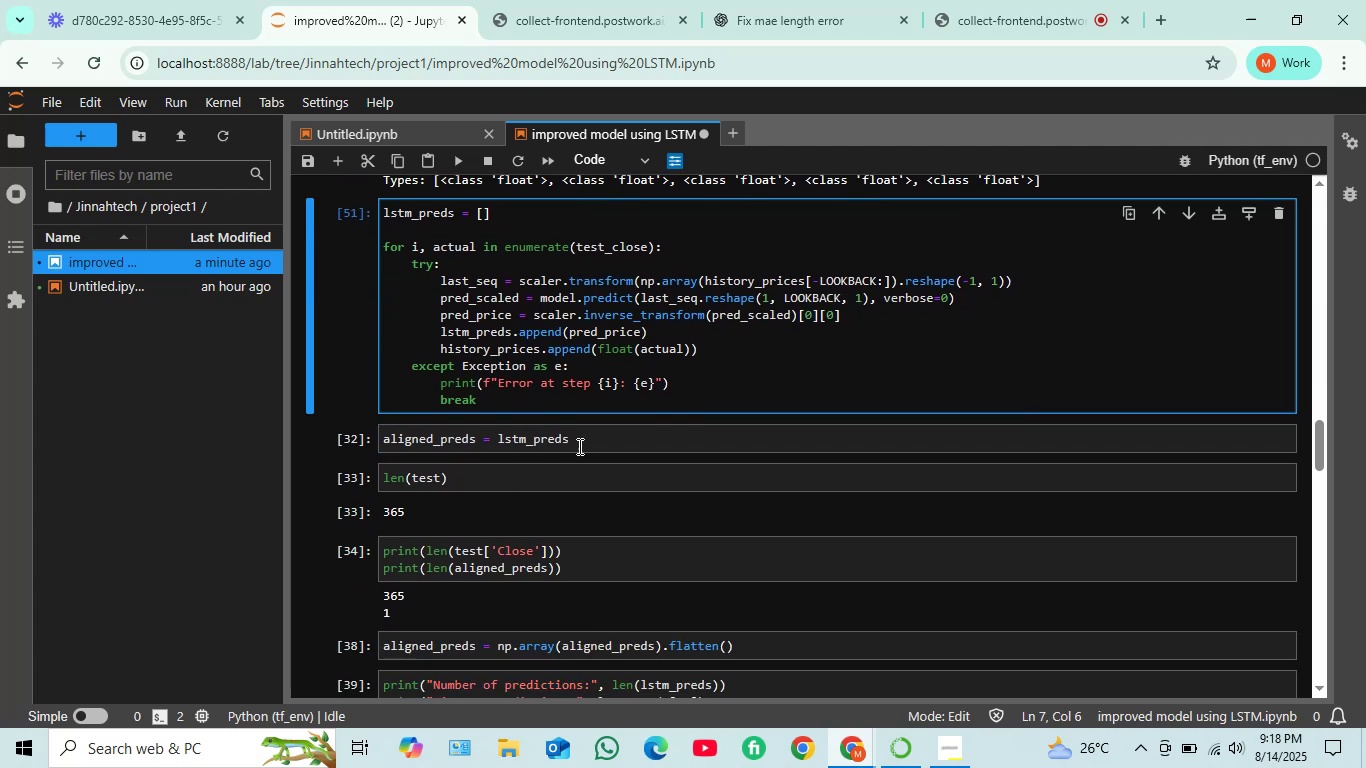 
left_click([579, 446])
 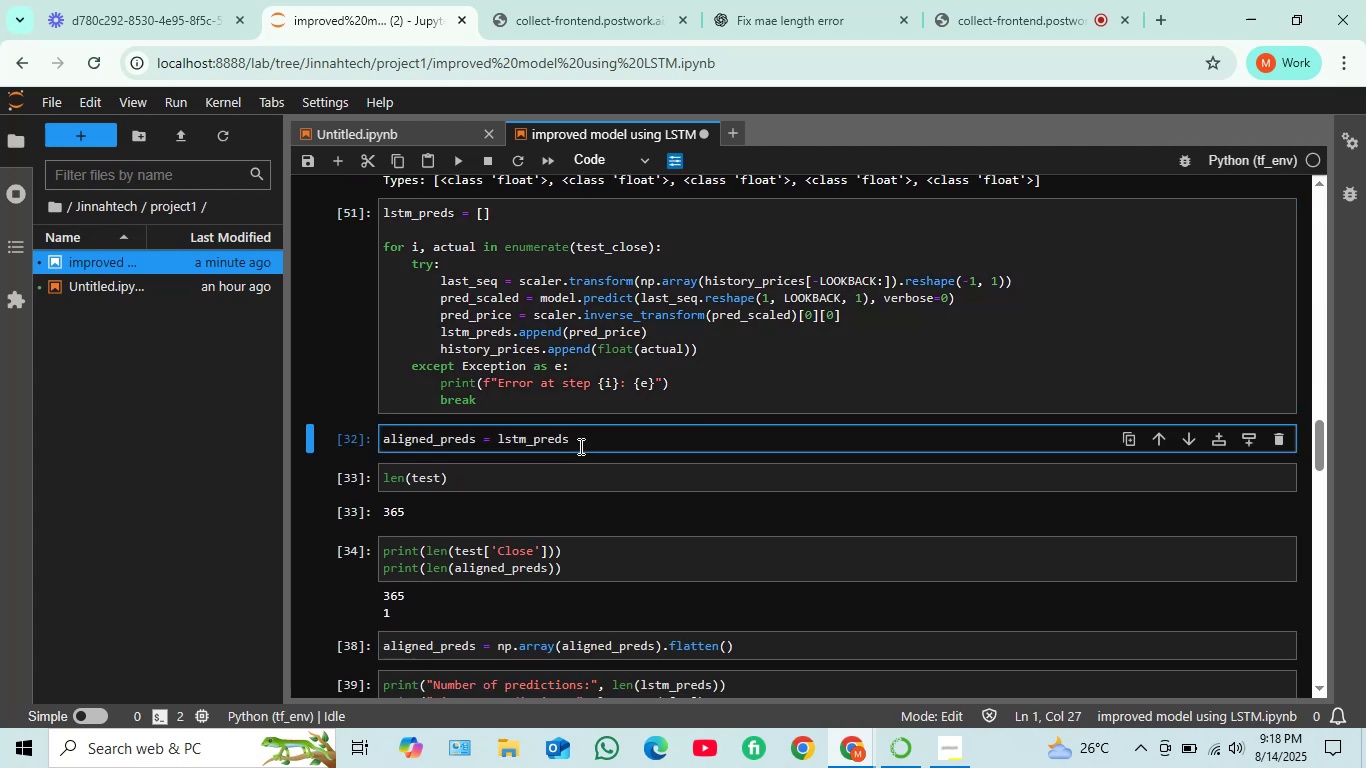 
left_click([789, 0])
 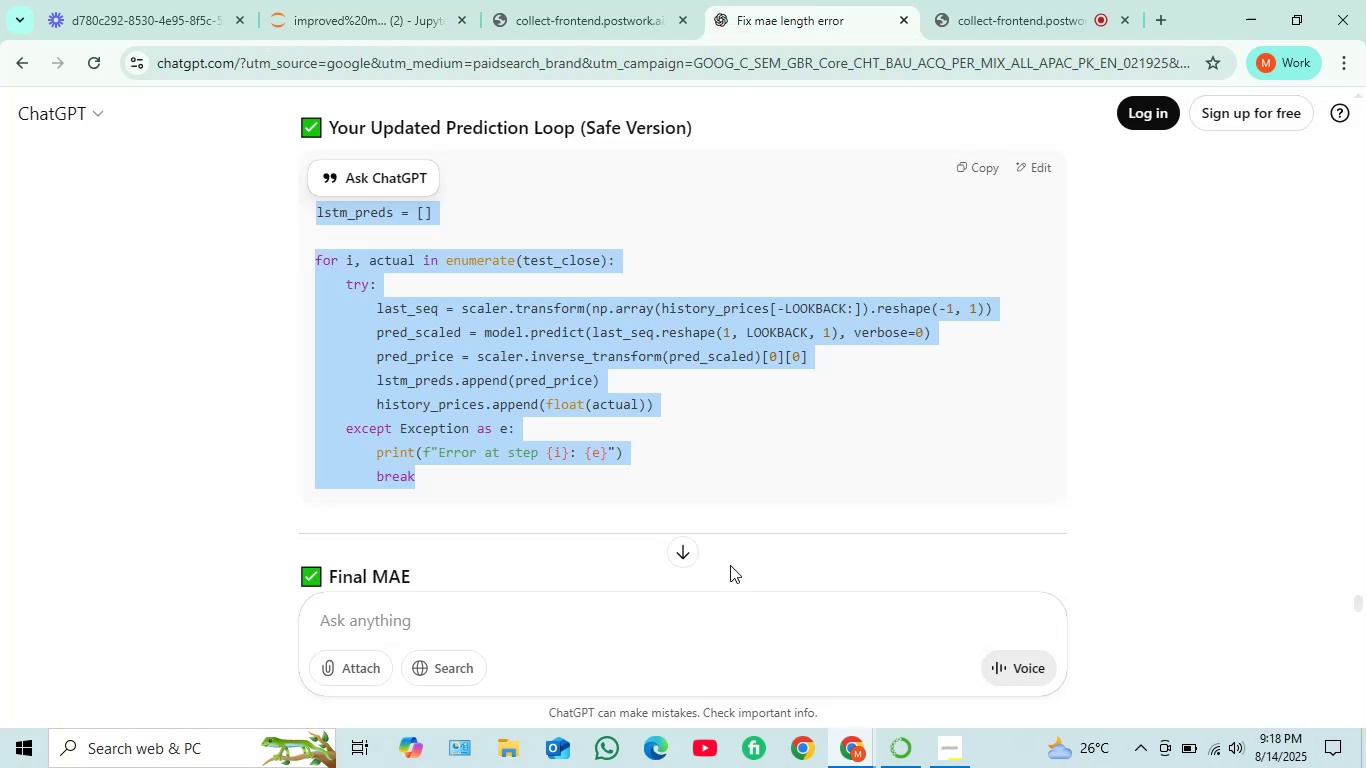 
scroll: coordinate [571, 479], scroll_direction: down, amount: 3.0
 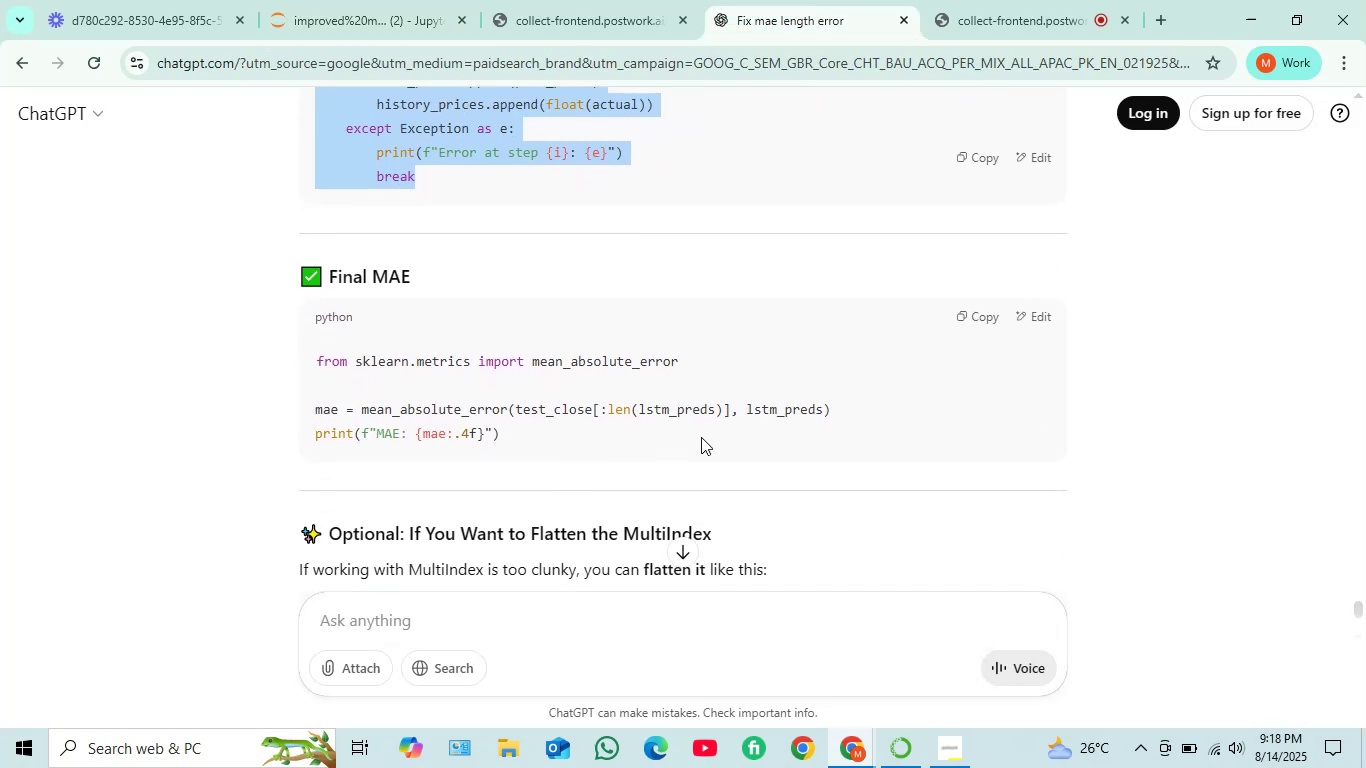 
left_click([420, 0])
 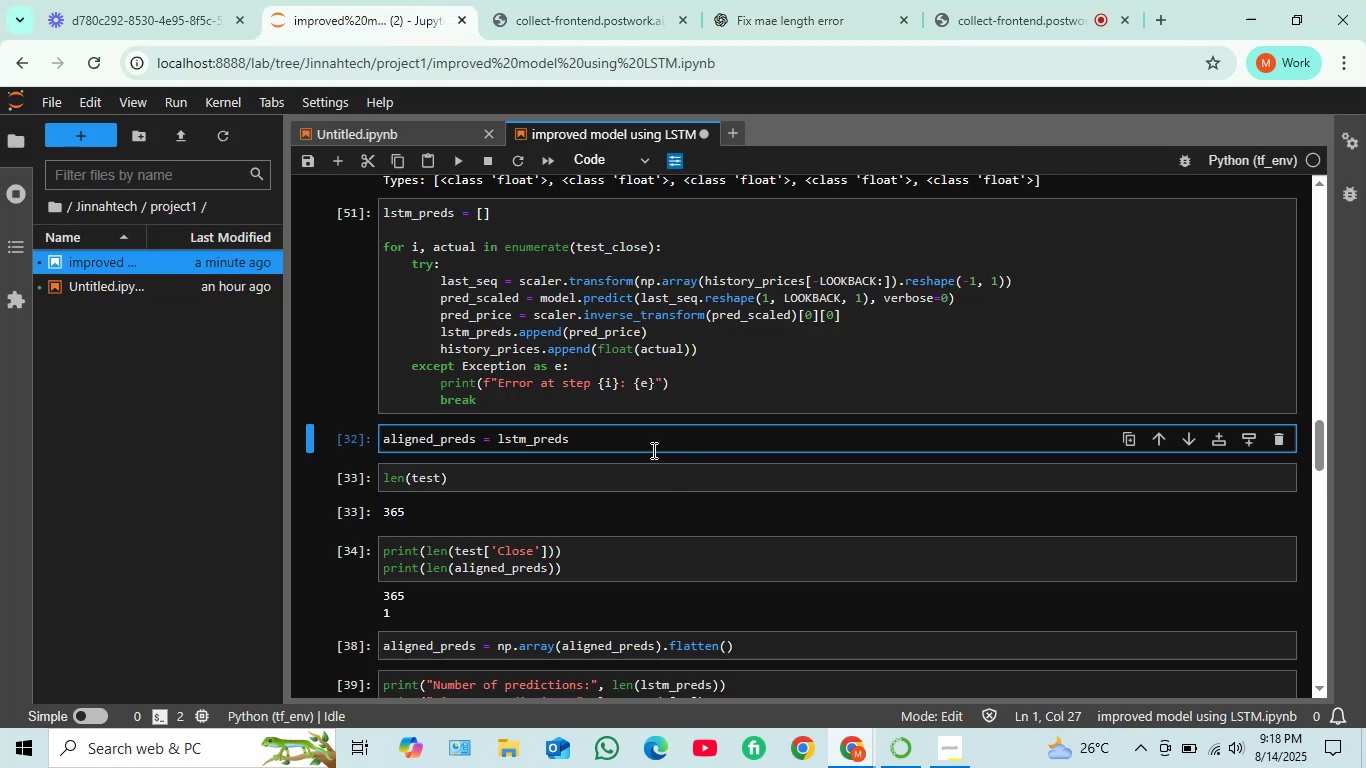 
left_click([652, 439])
 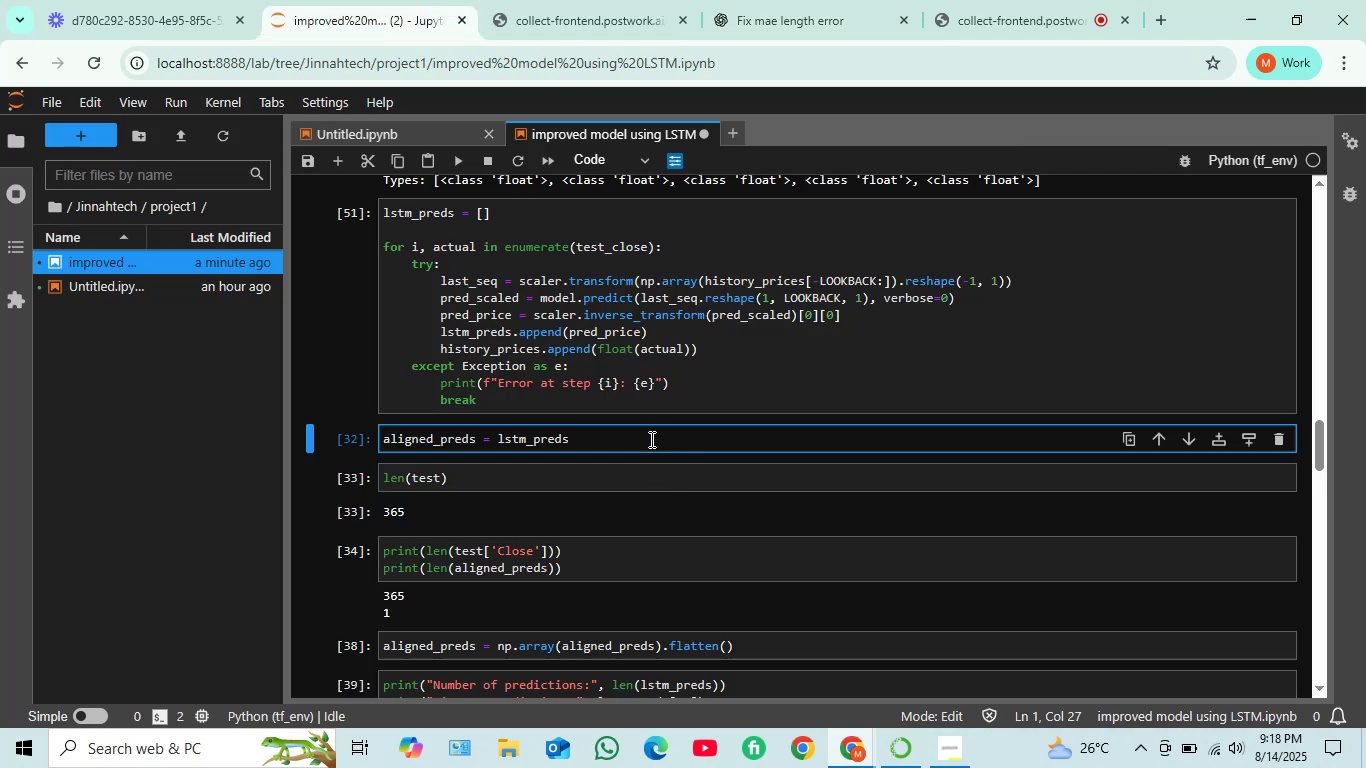 
left_click([756, 0])
 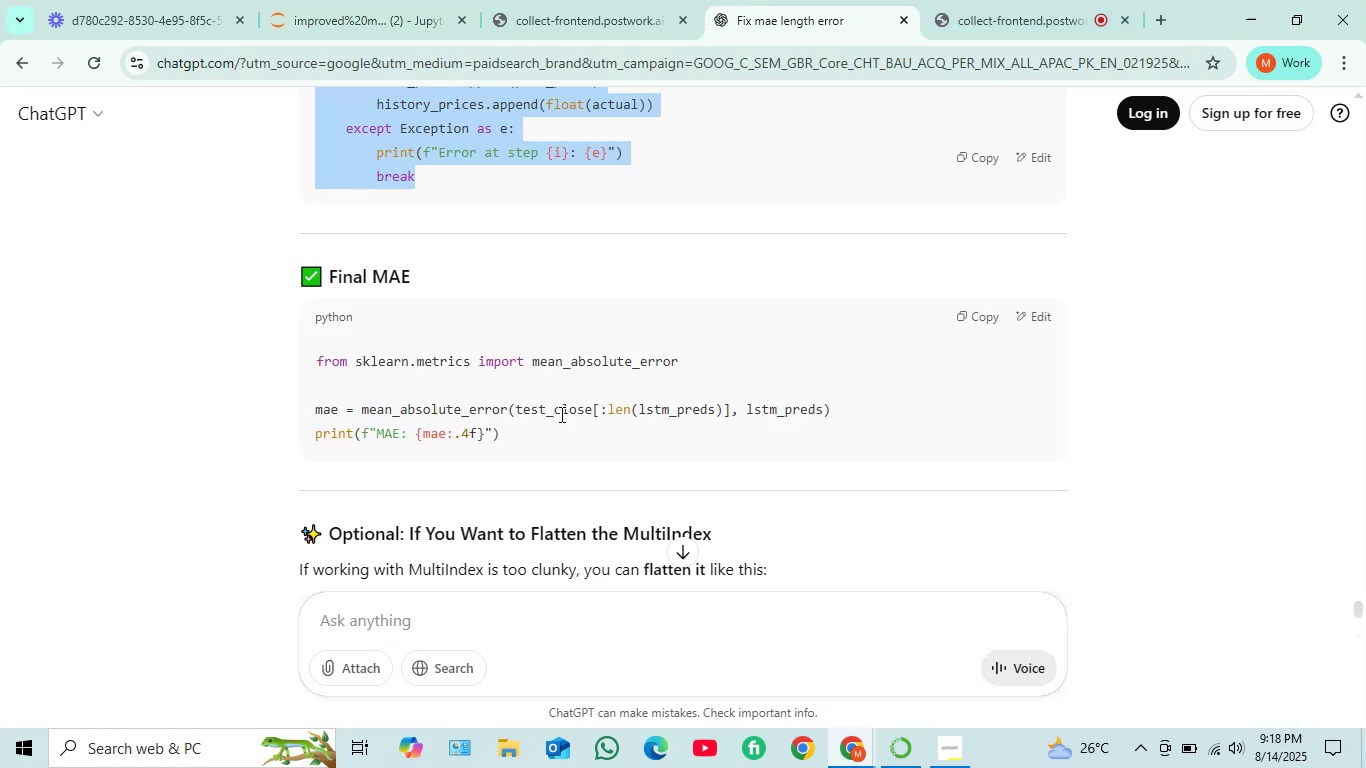 
left_click_drag(start_coordinate=[877, 403], to_coordinate=[302, 406])
 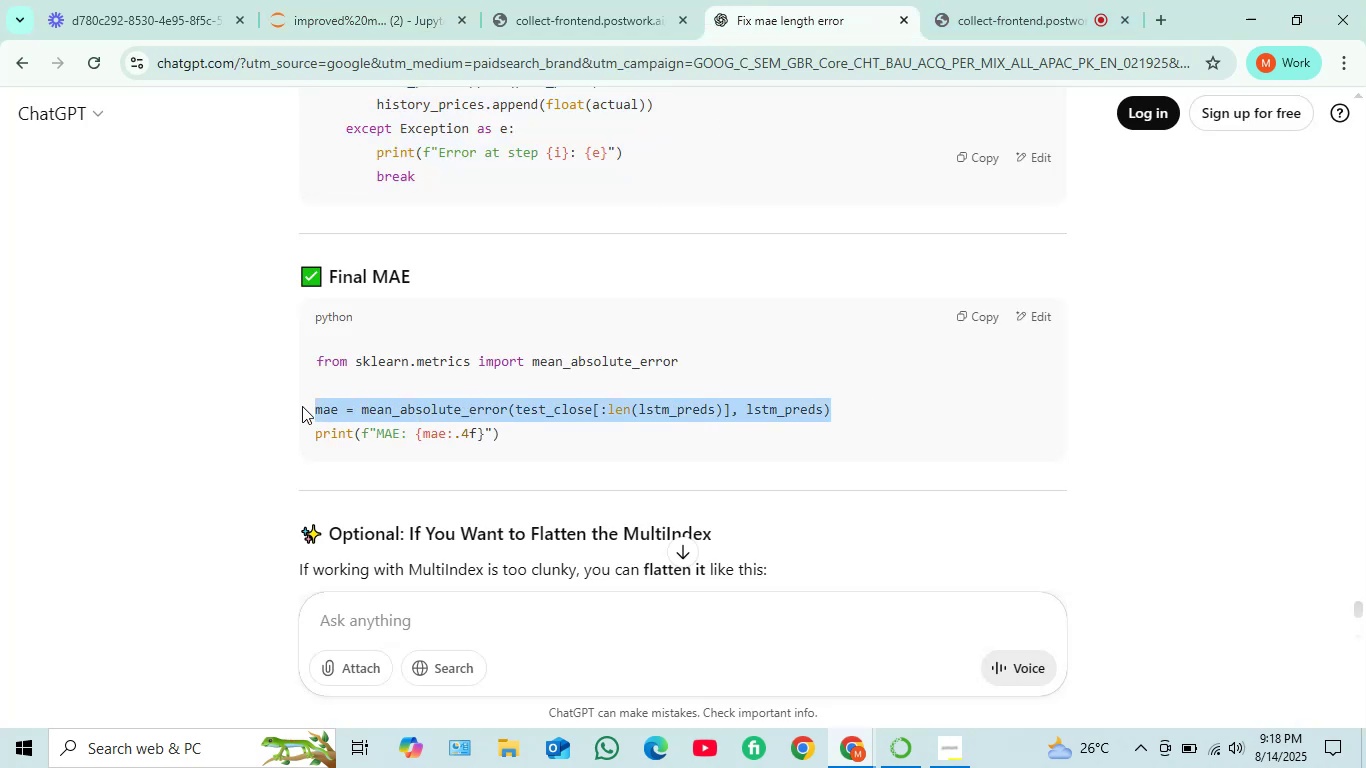 
key(Control+C)
 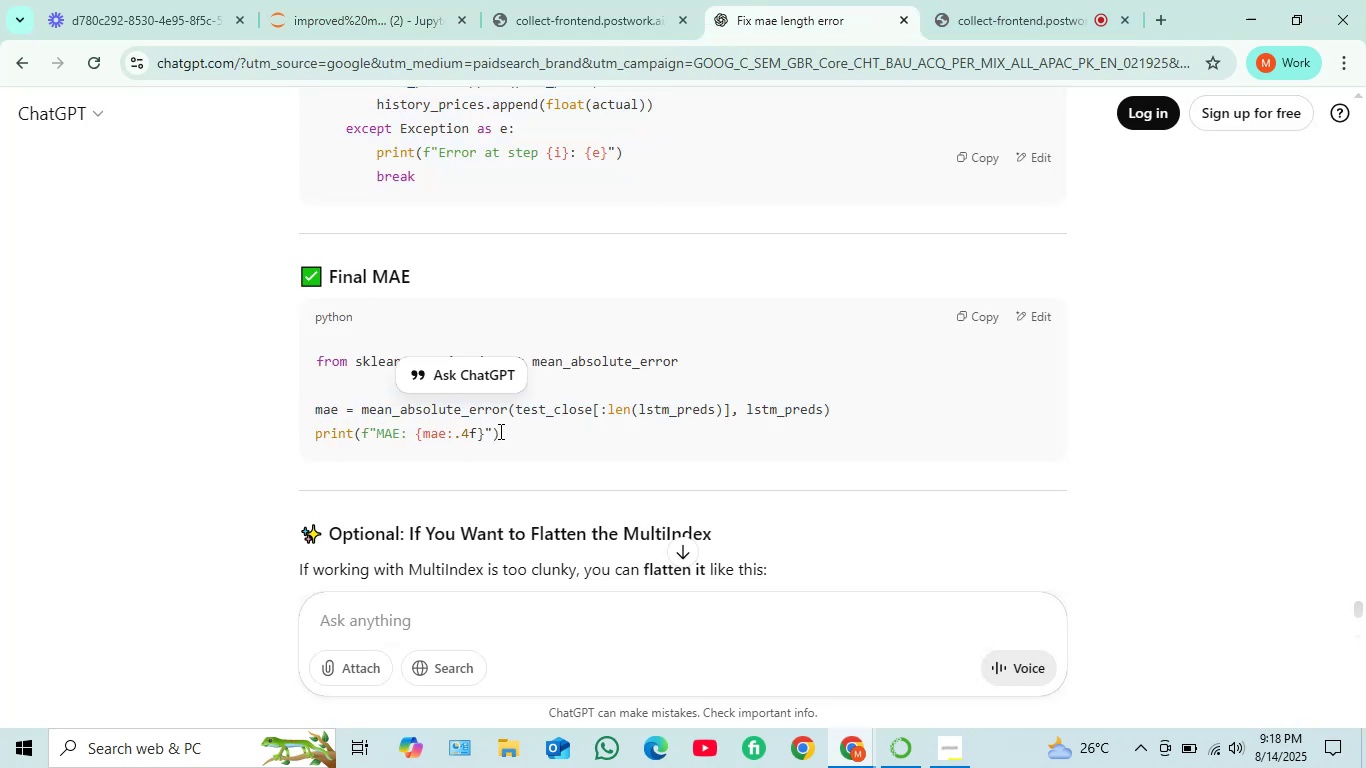 
left_click_drag(start_coordinate=[510, 443], to_coordinate=[293, 398])
 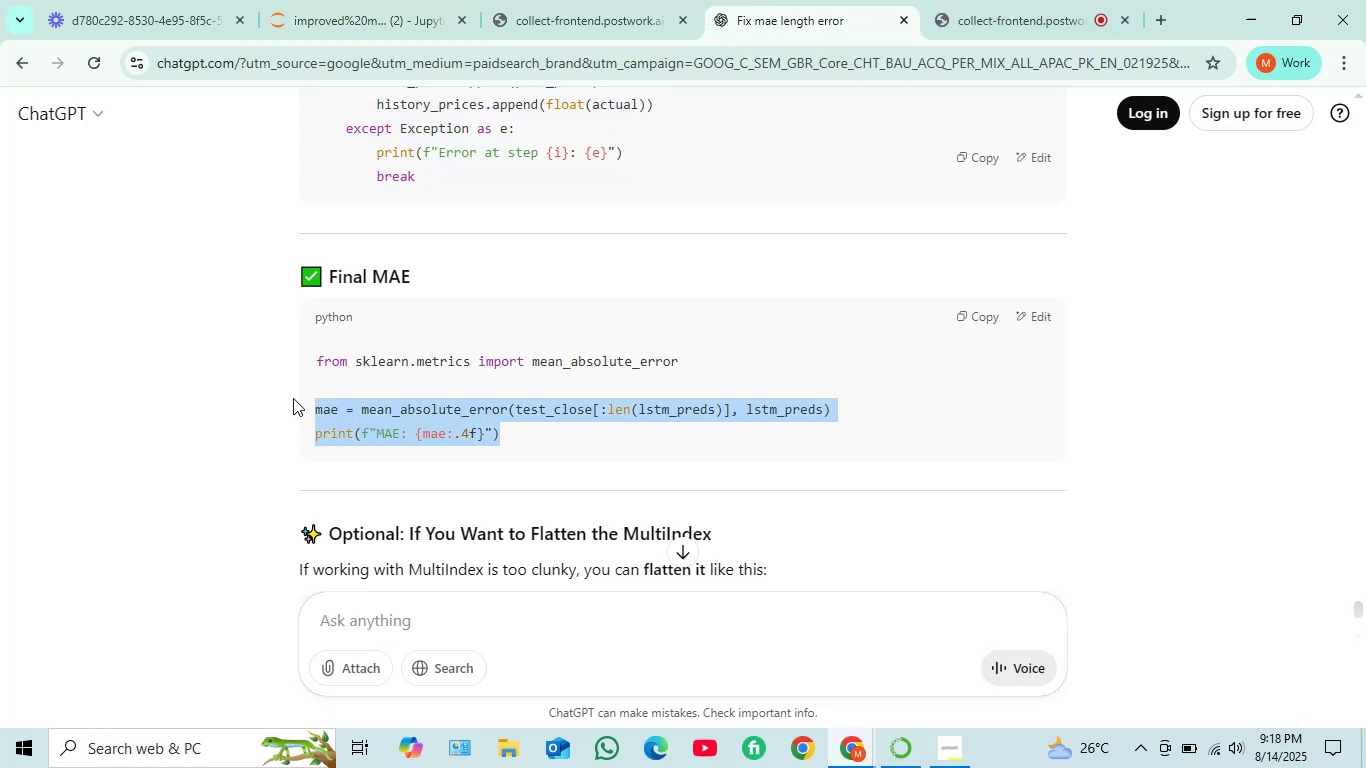 
key(Control+C)
 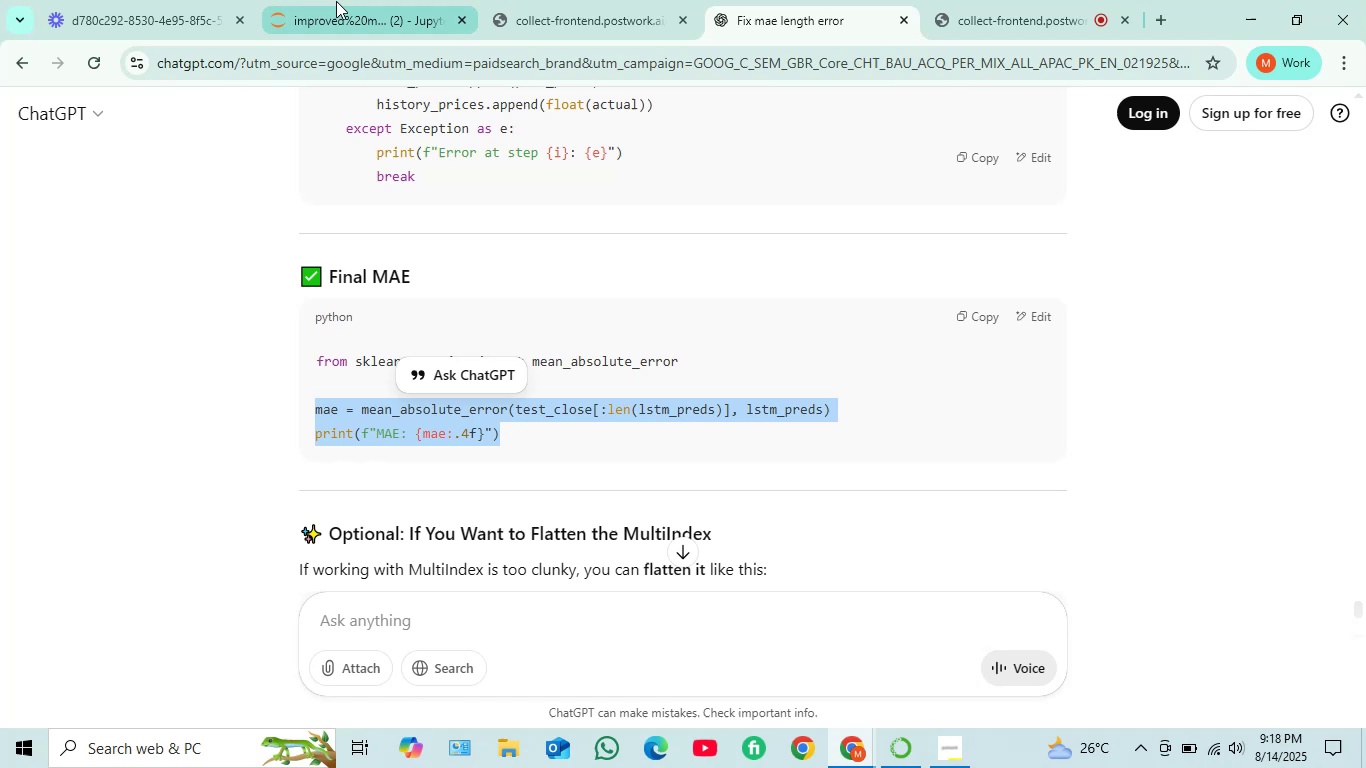 
left_click([342, 0])
 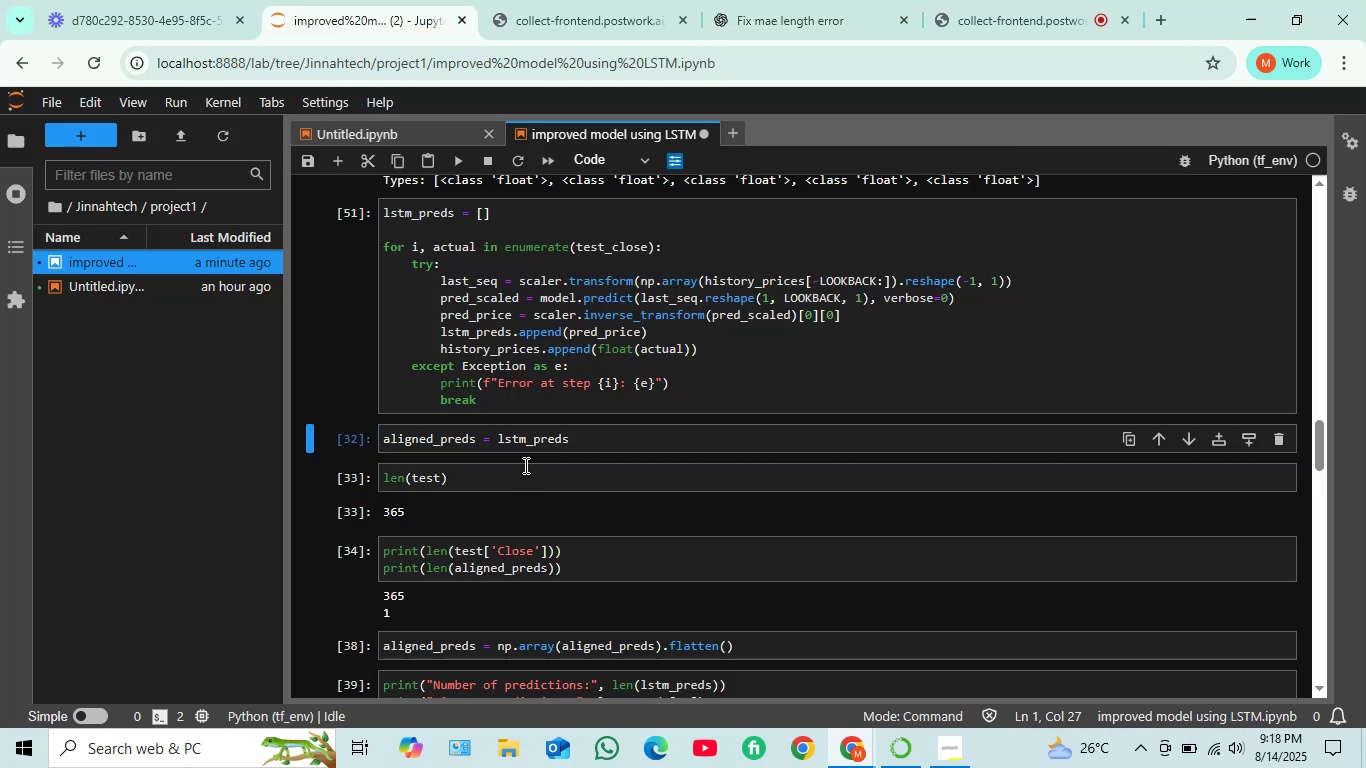 
left_click_drag(start_coordinate=[511, 476], to_coordinate=[380, 459])
 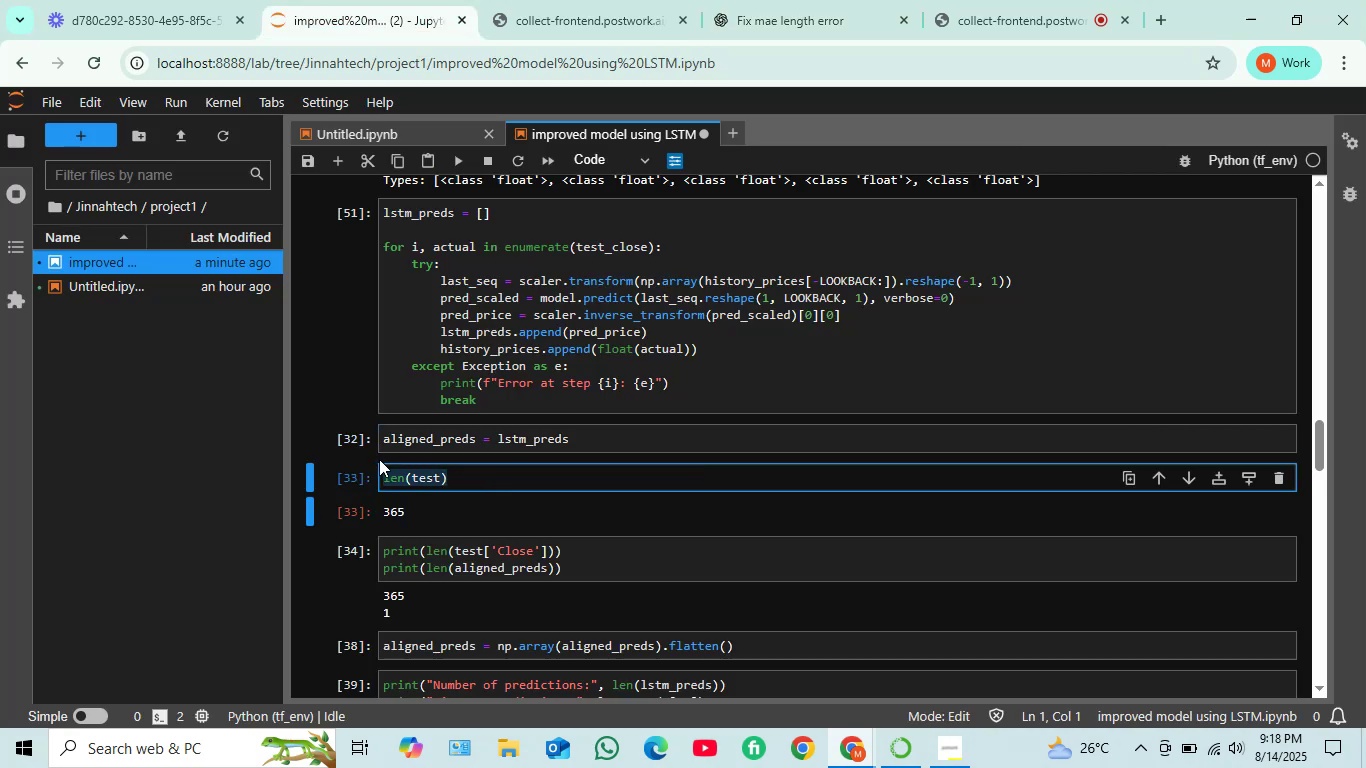 
key(Control+V)
 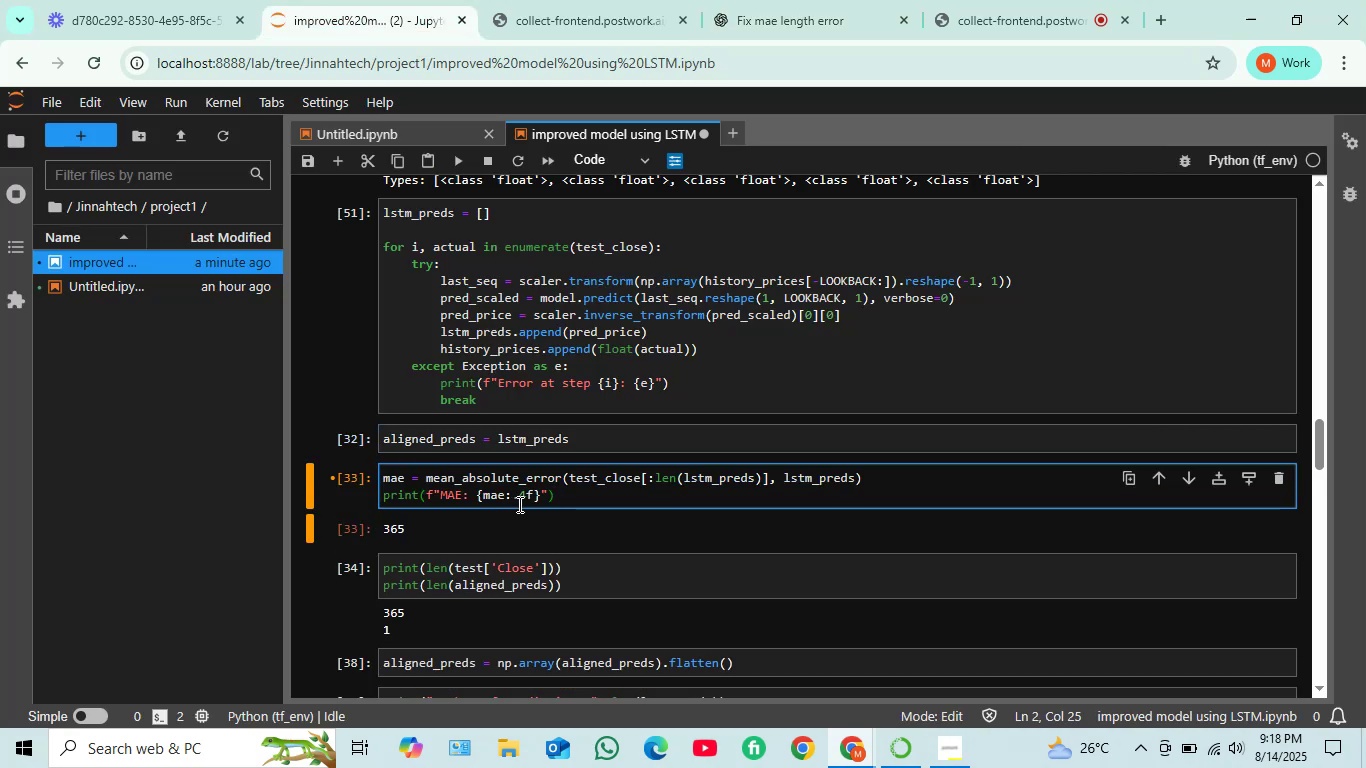 
hold_key(key=ShiftRight, duration=0.32)
 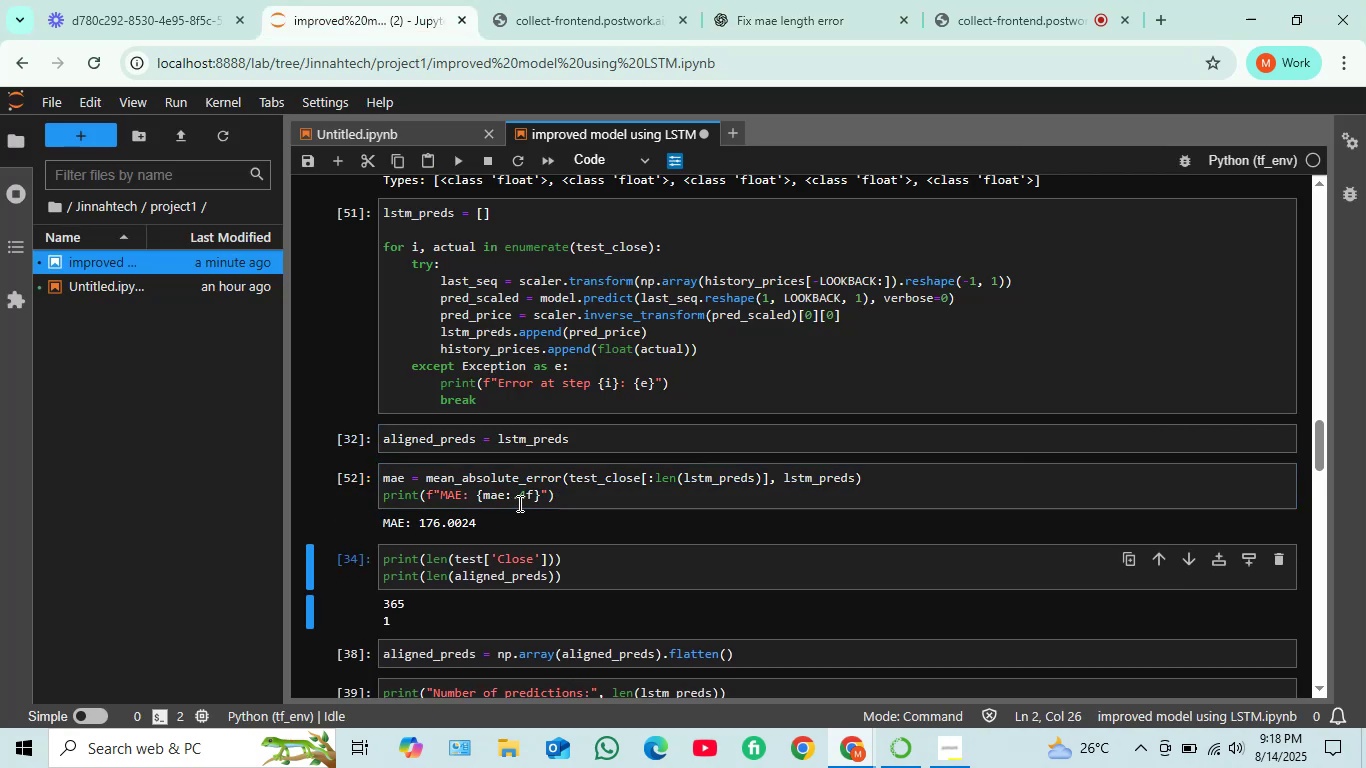 